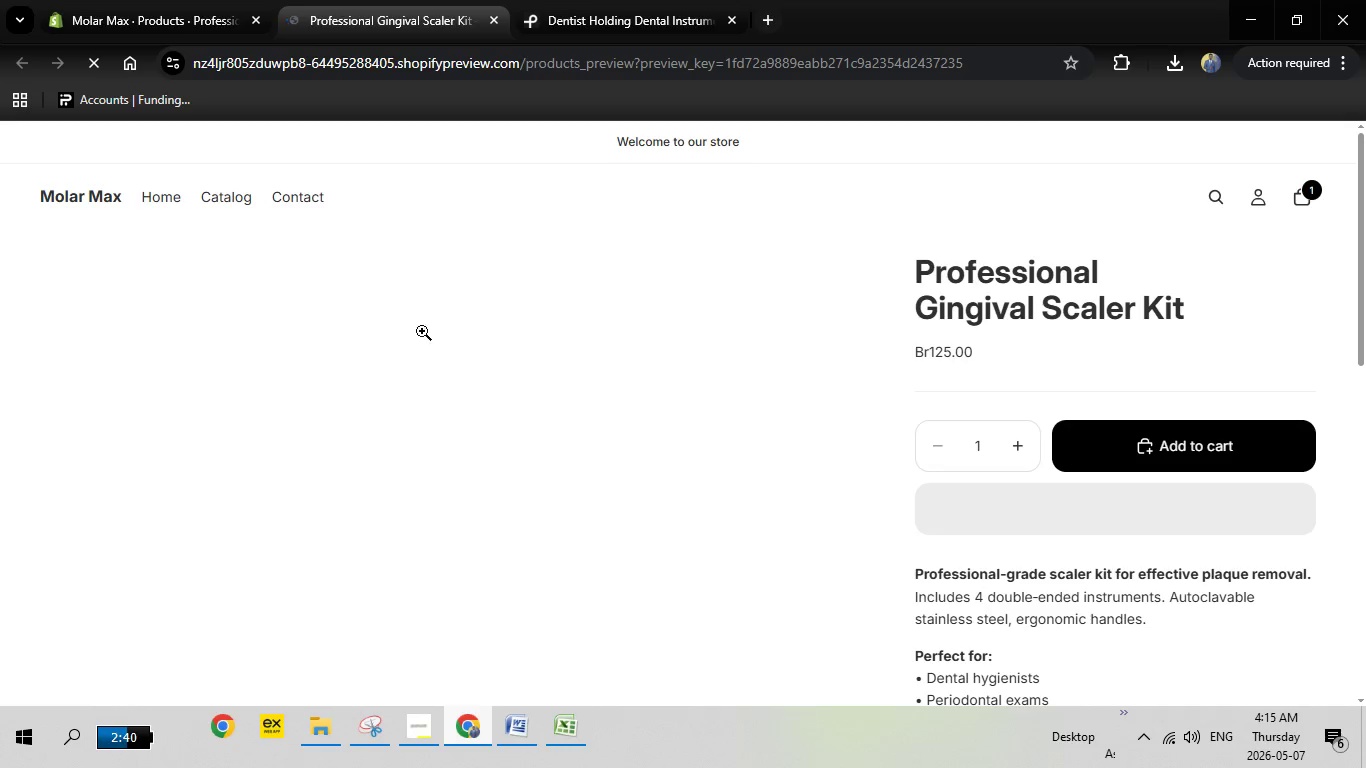 
wait(7.16)
 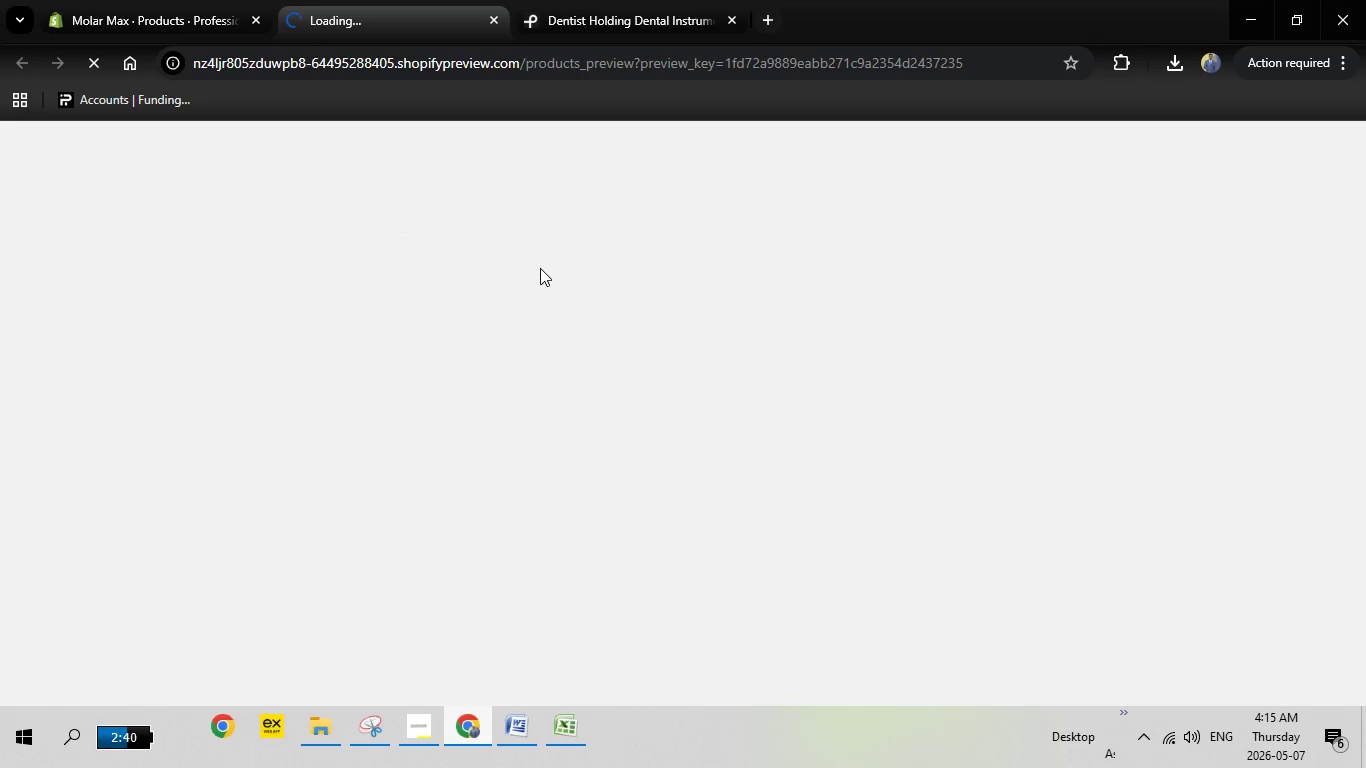 
scroll: coordinate [447, 343], scroll_direction: none, amount: 0.0
 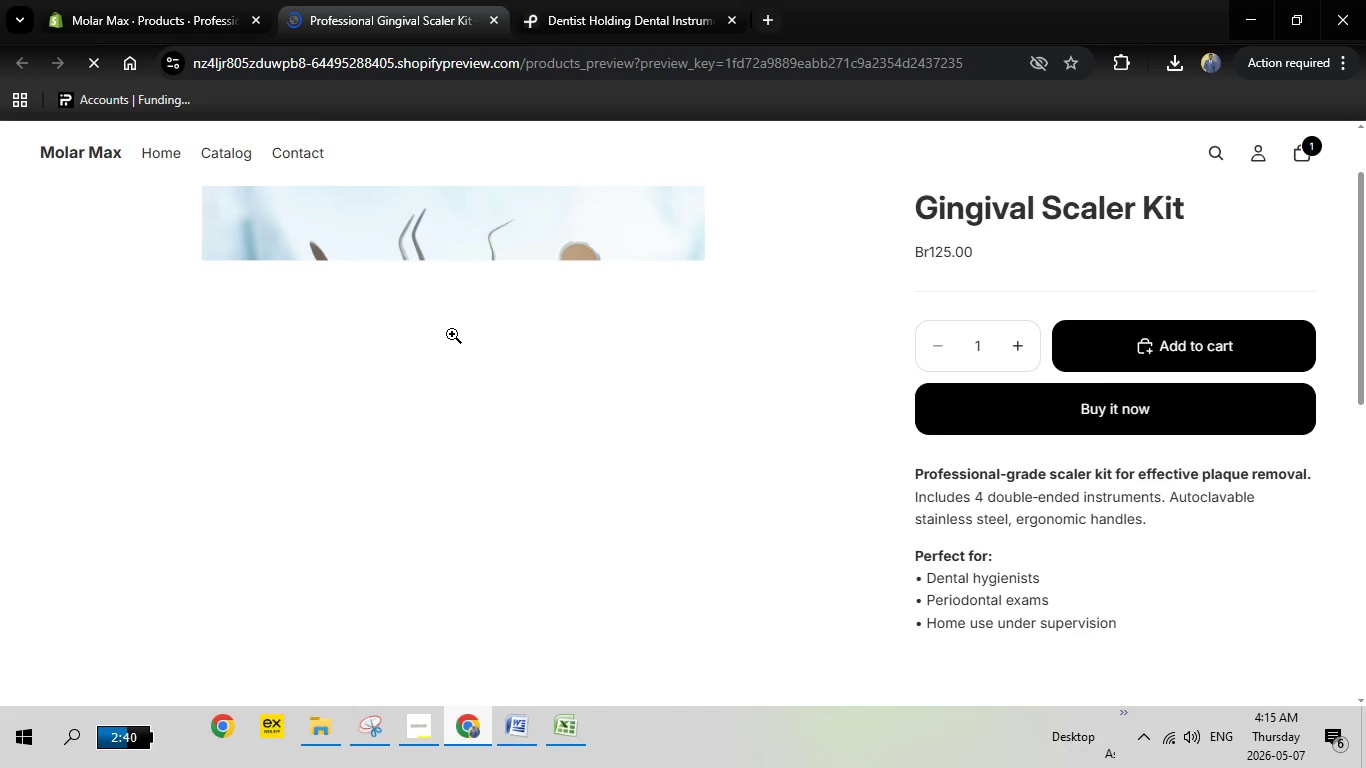 
scroll: coordinate [452, 334], scroll_direction: down, amount: 1.0
 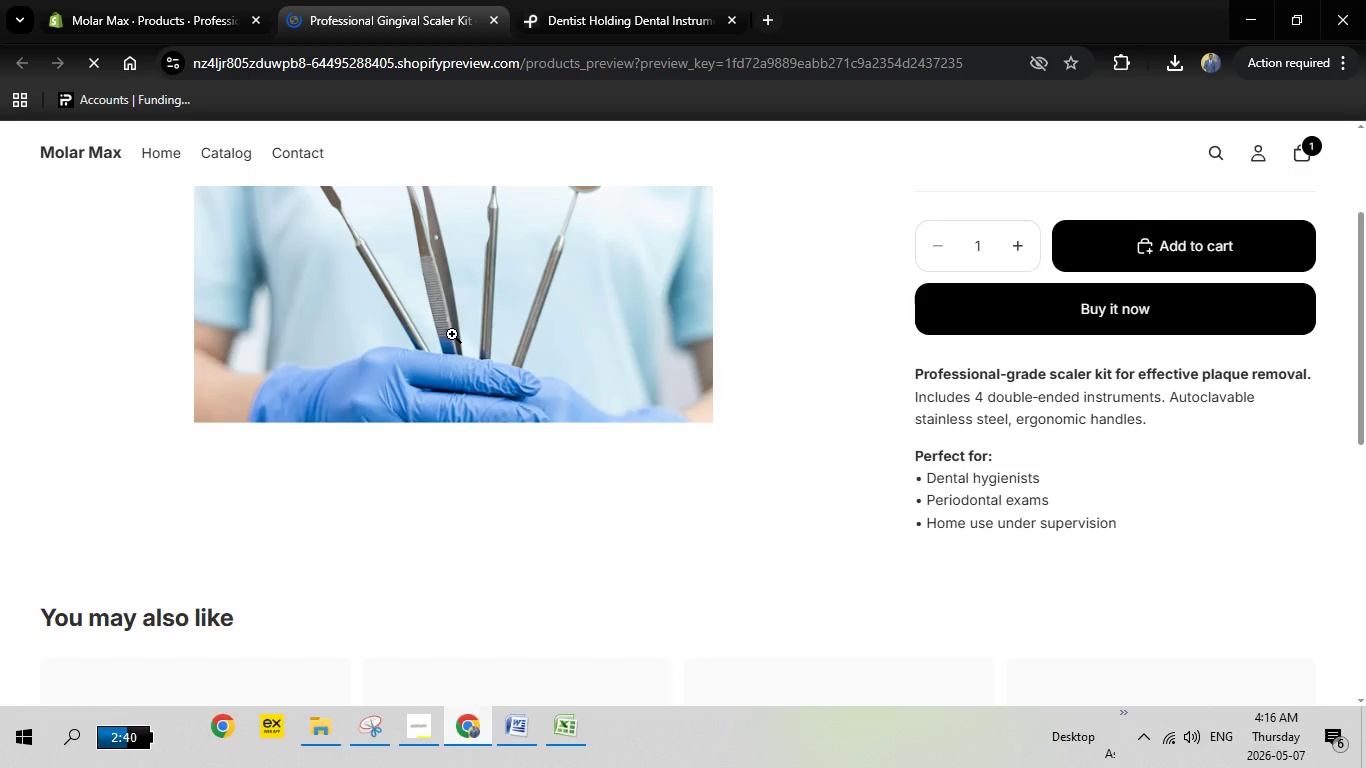 
scroll: coordinate [409, 326], scroll_direction: up, amount: 5.0
 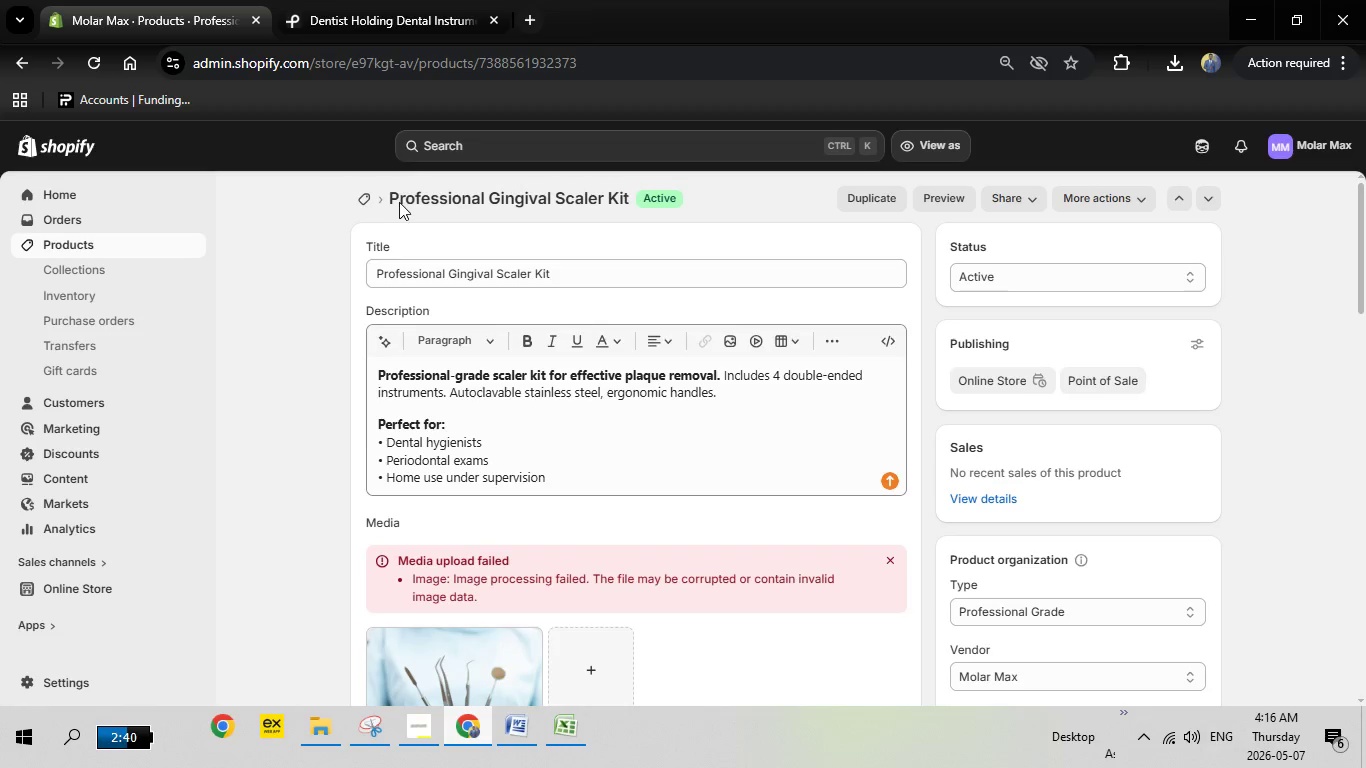 
left_click([368, 195])
 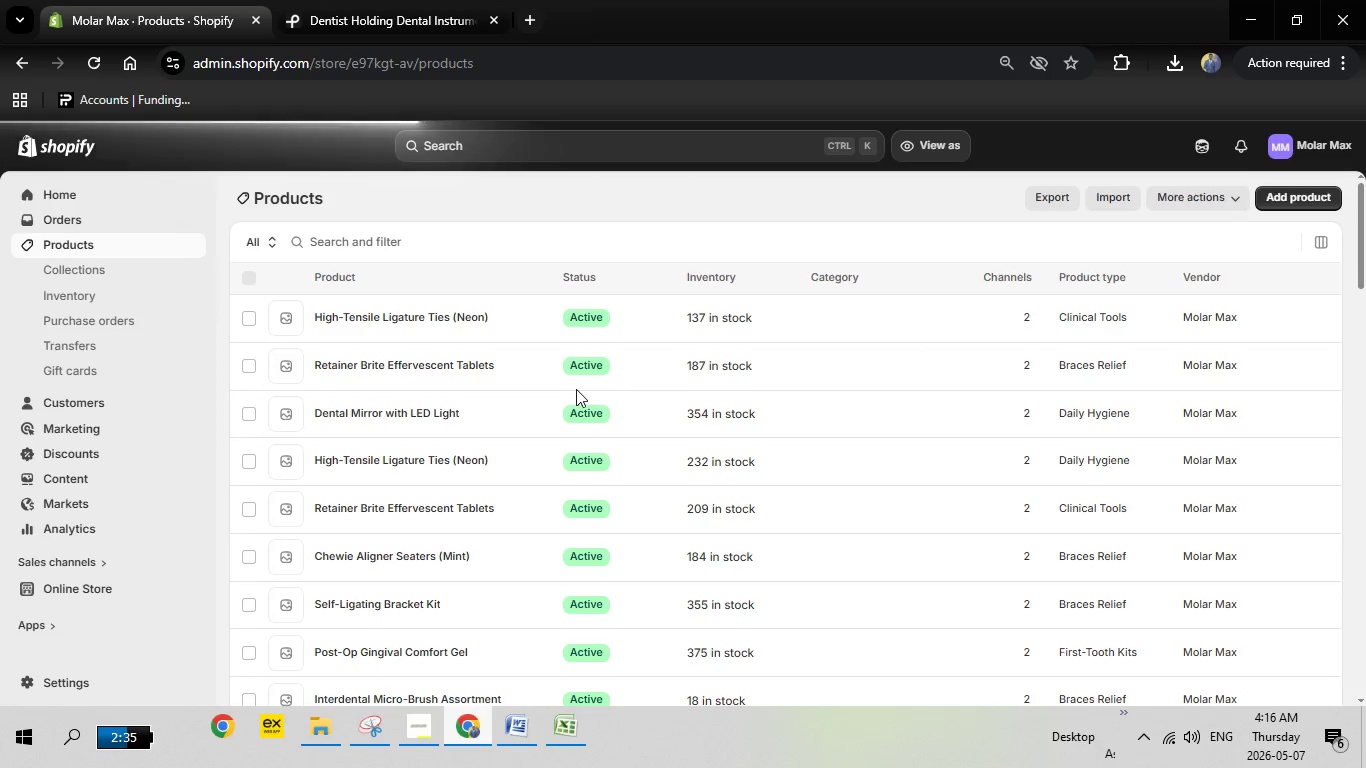 
wait(15.47)
 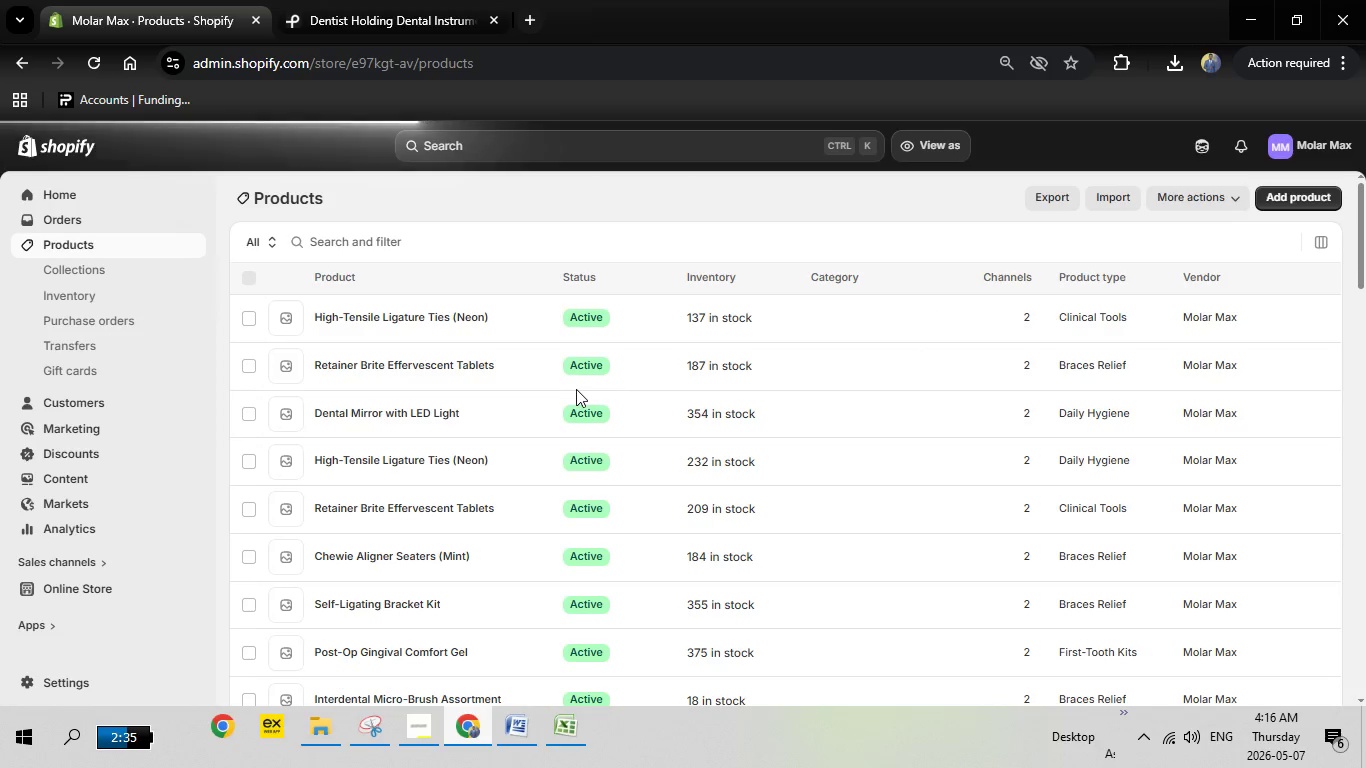 
left_click_drag(start_coordinate=[1360, 234], to_coordinate=[1353, 713])
 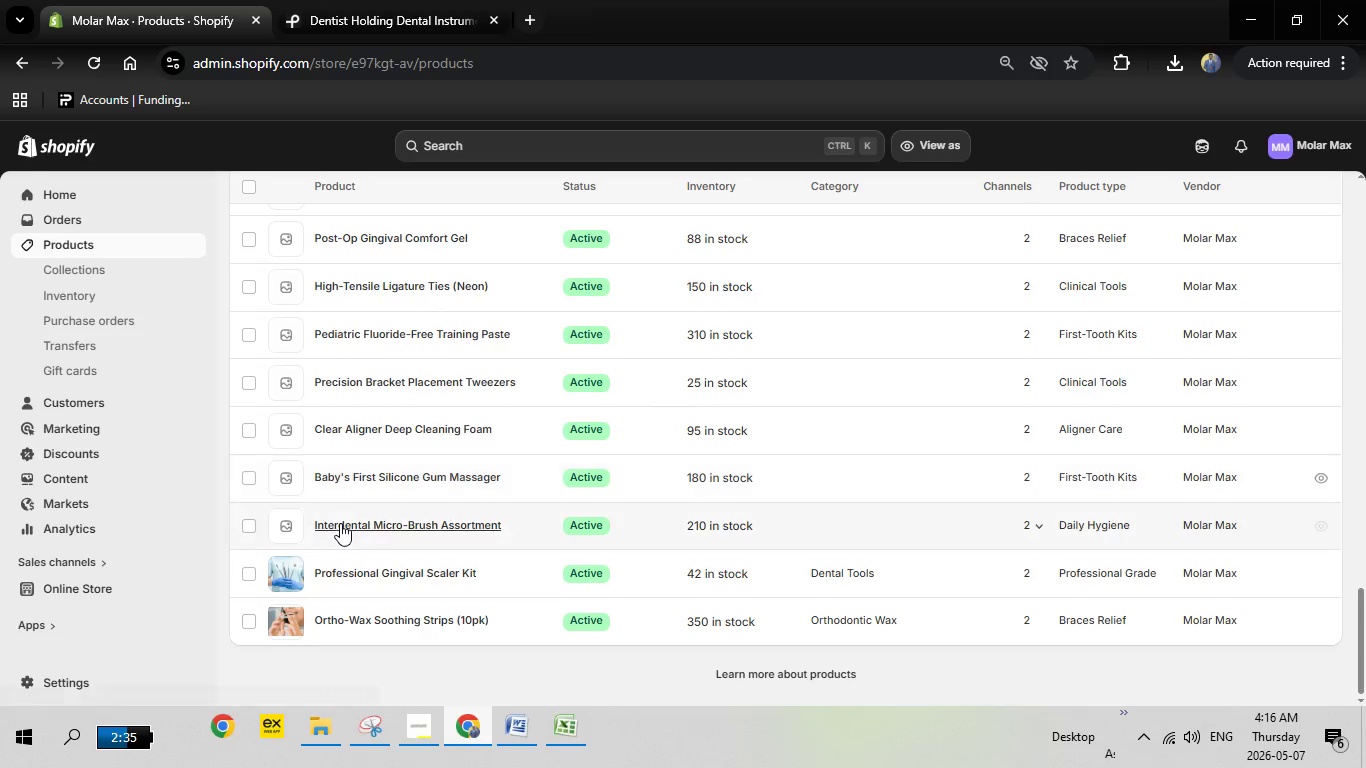 
left_click([340, 523])
 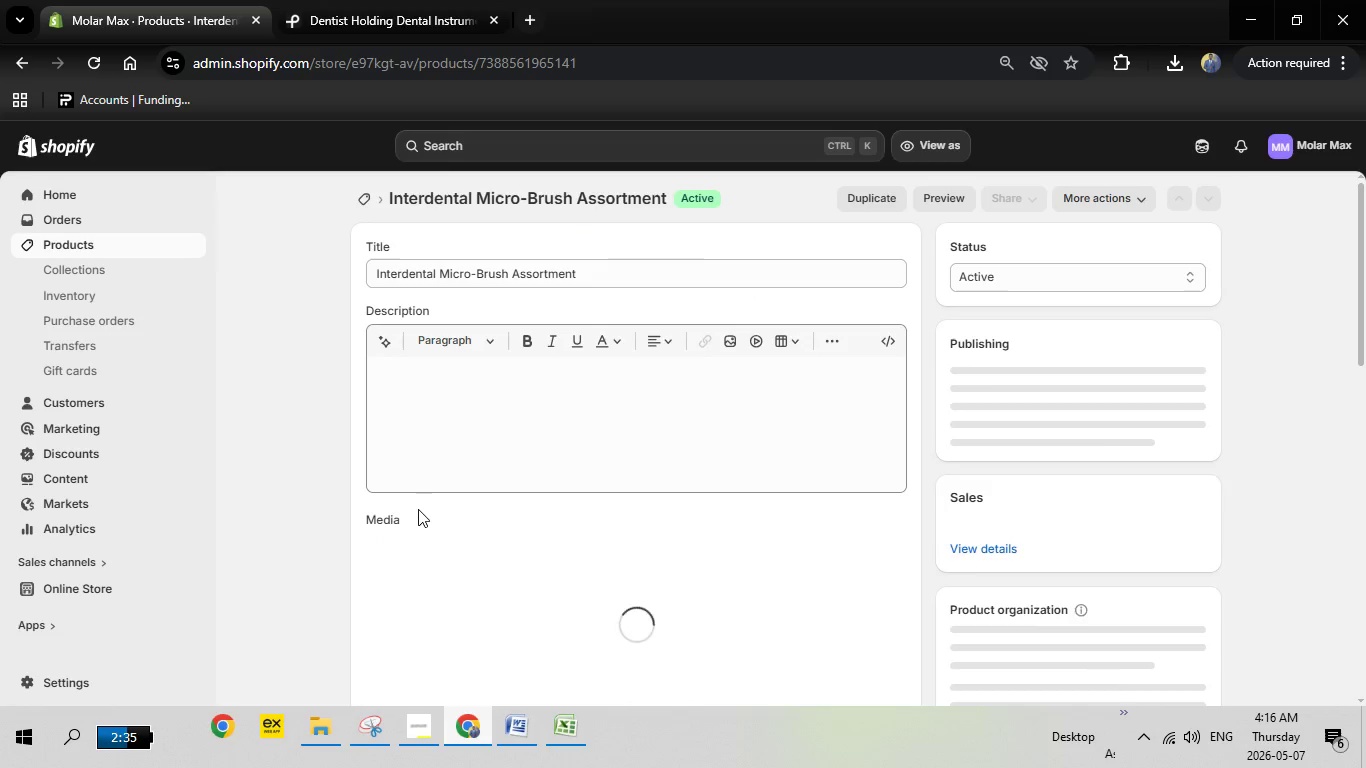 
wait(18.62)
 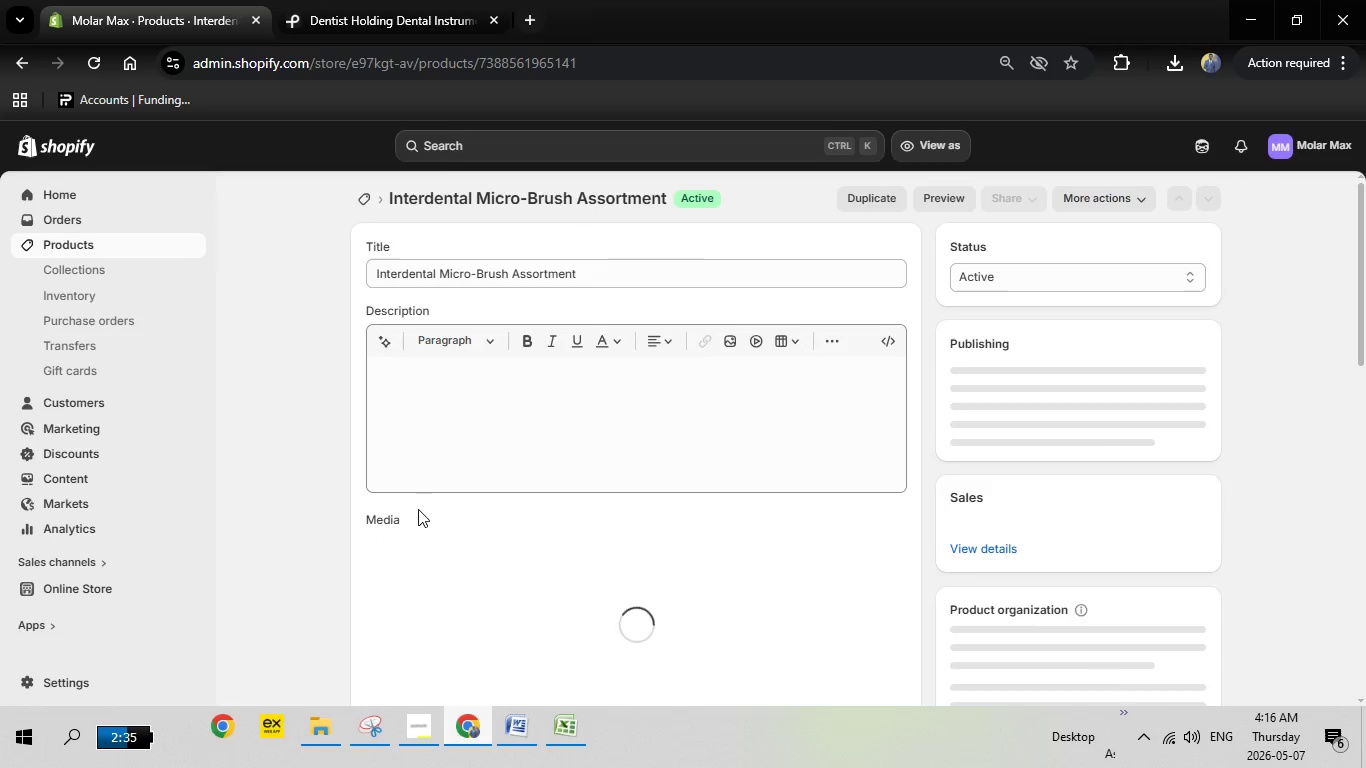 
scroll: coordinate [780, 485], scroll_direction: down, amount: 9.0
 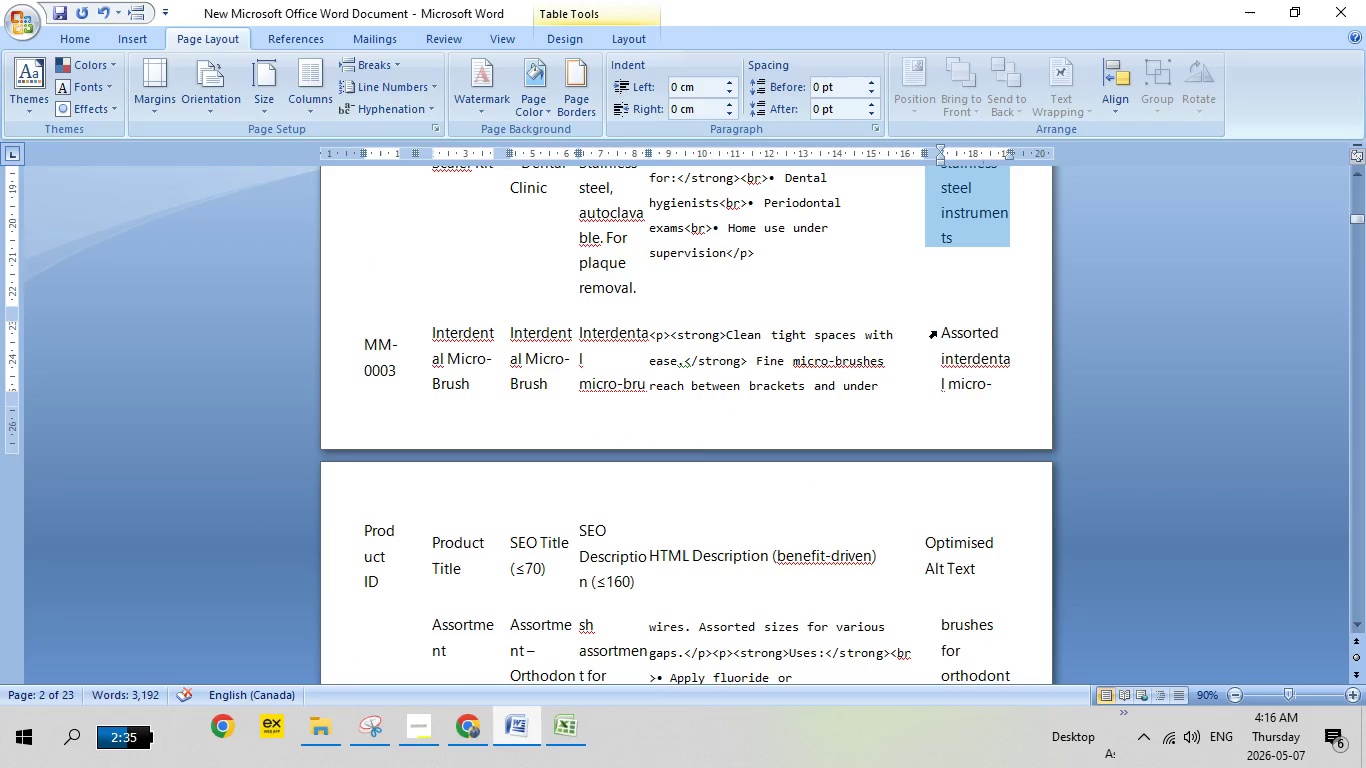 
left_click([936, 331])
 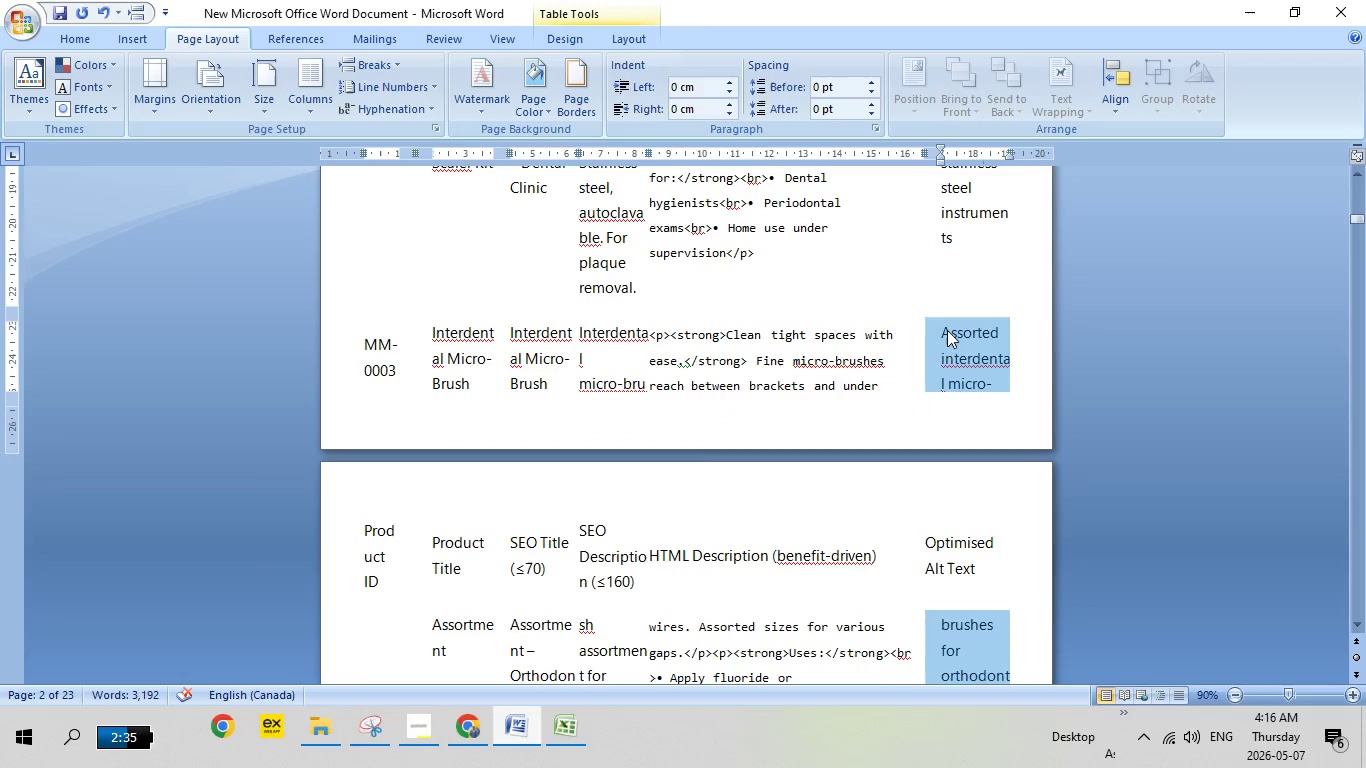 
right_click([947, 330])
 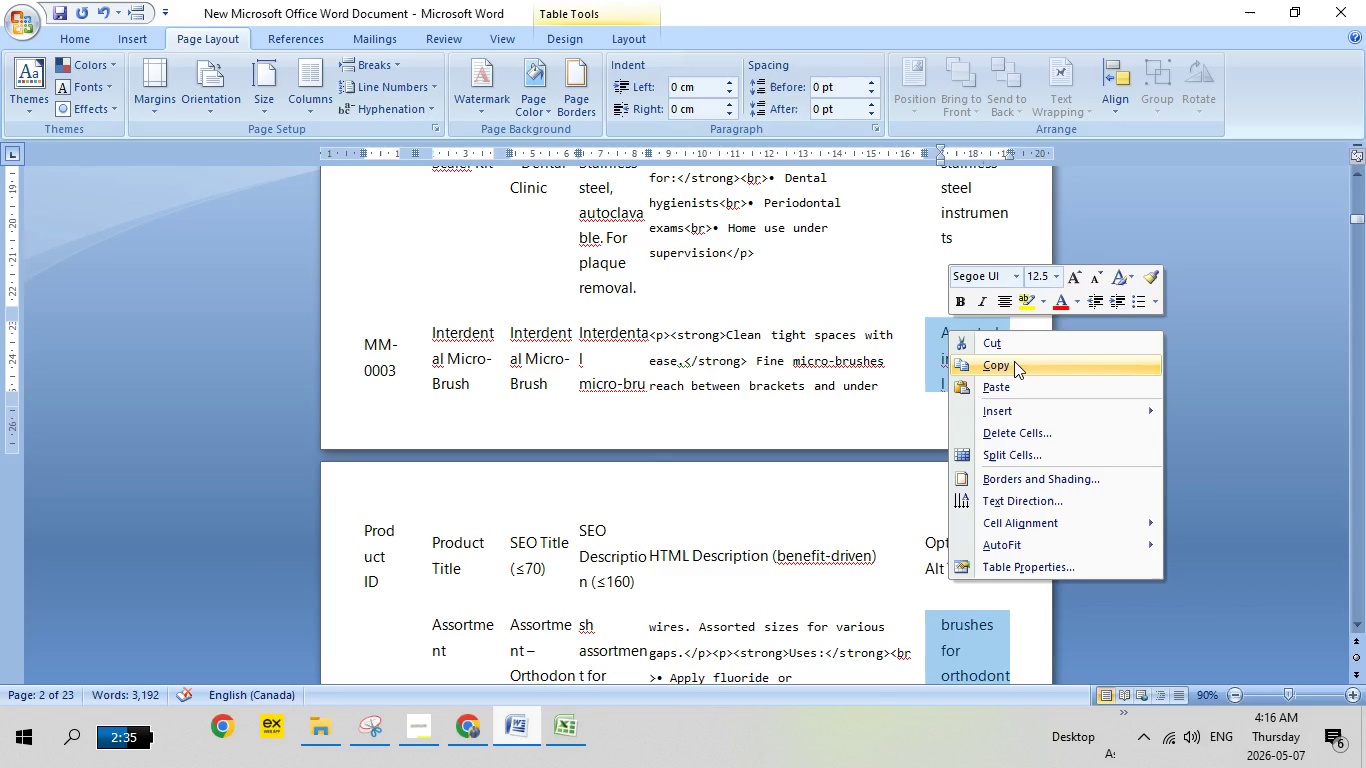 
left_click([1014, 361])
 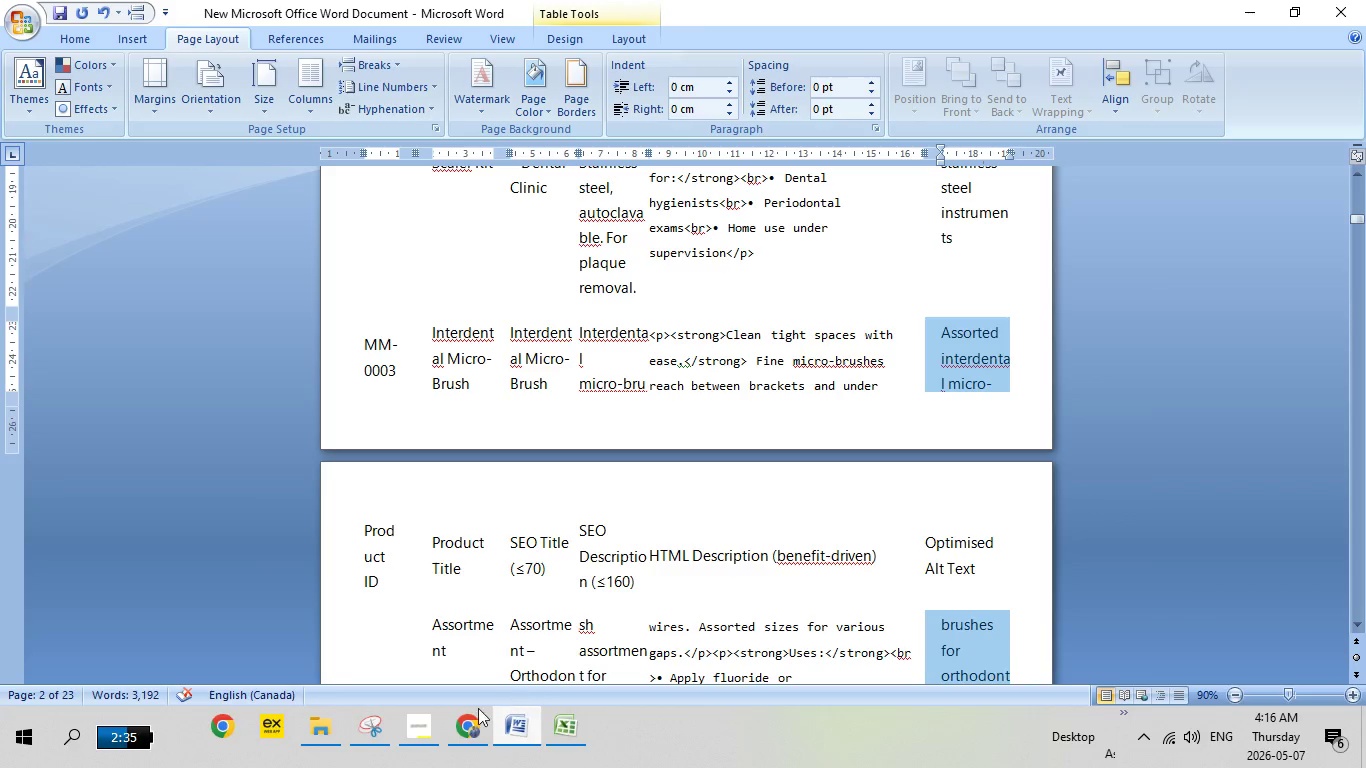 
left_click([465, 722])
 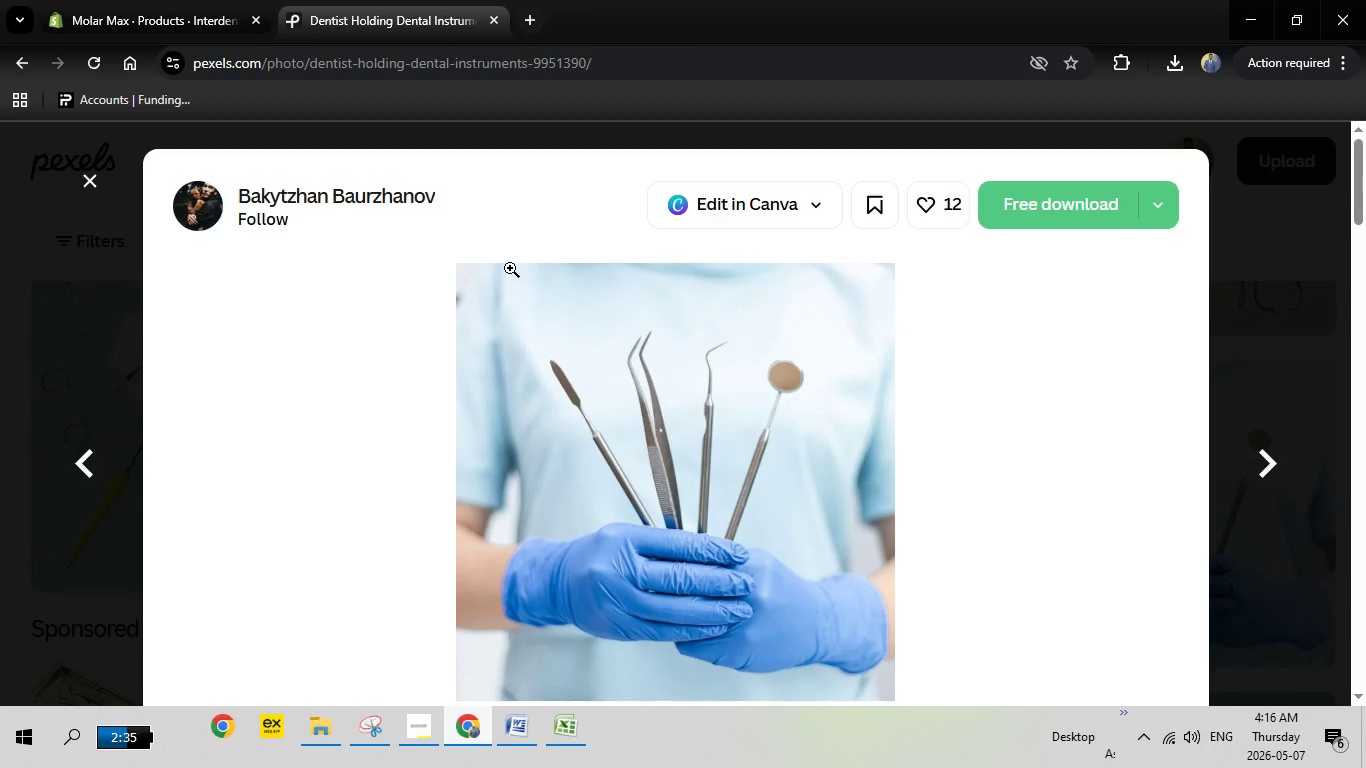 
key(Escape)
 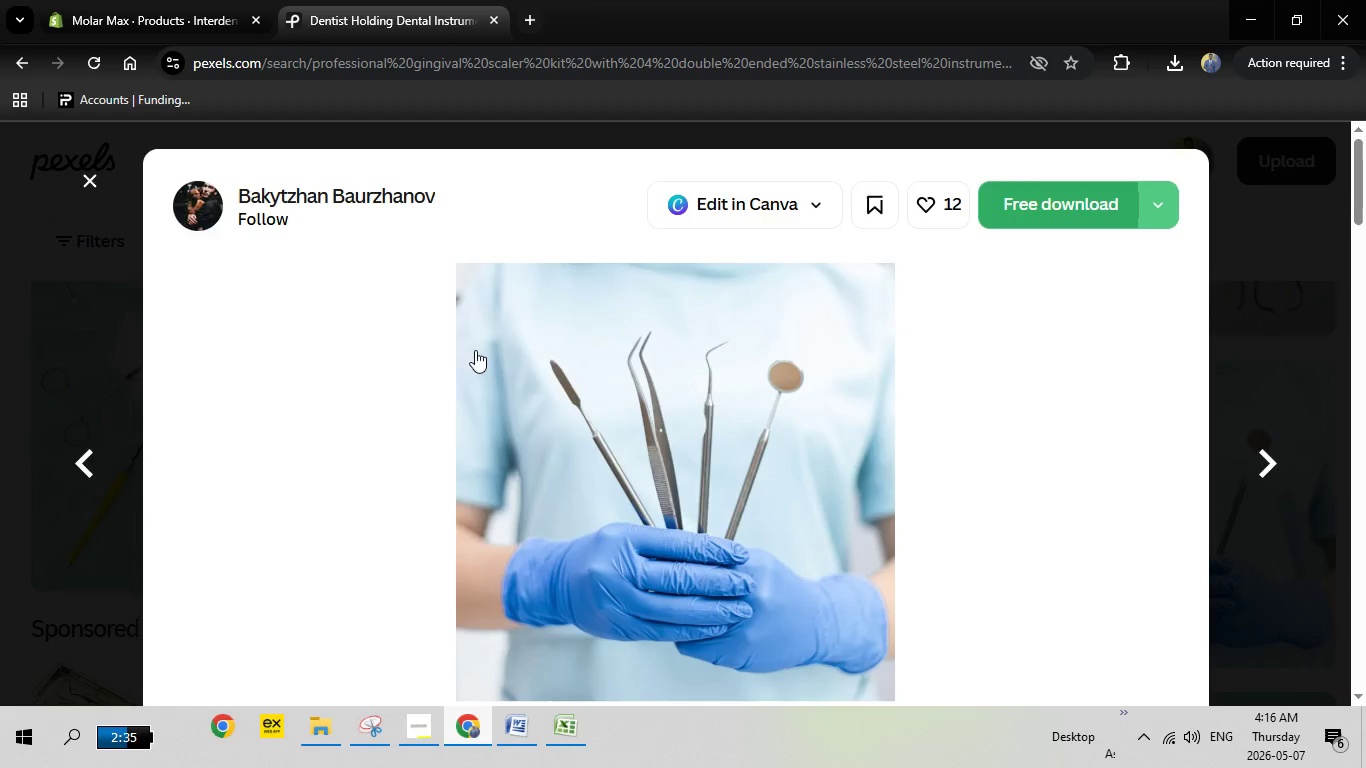 
key(Escape)
 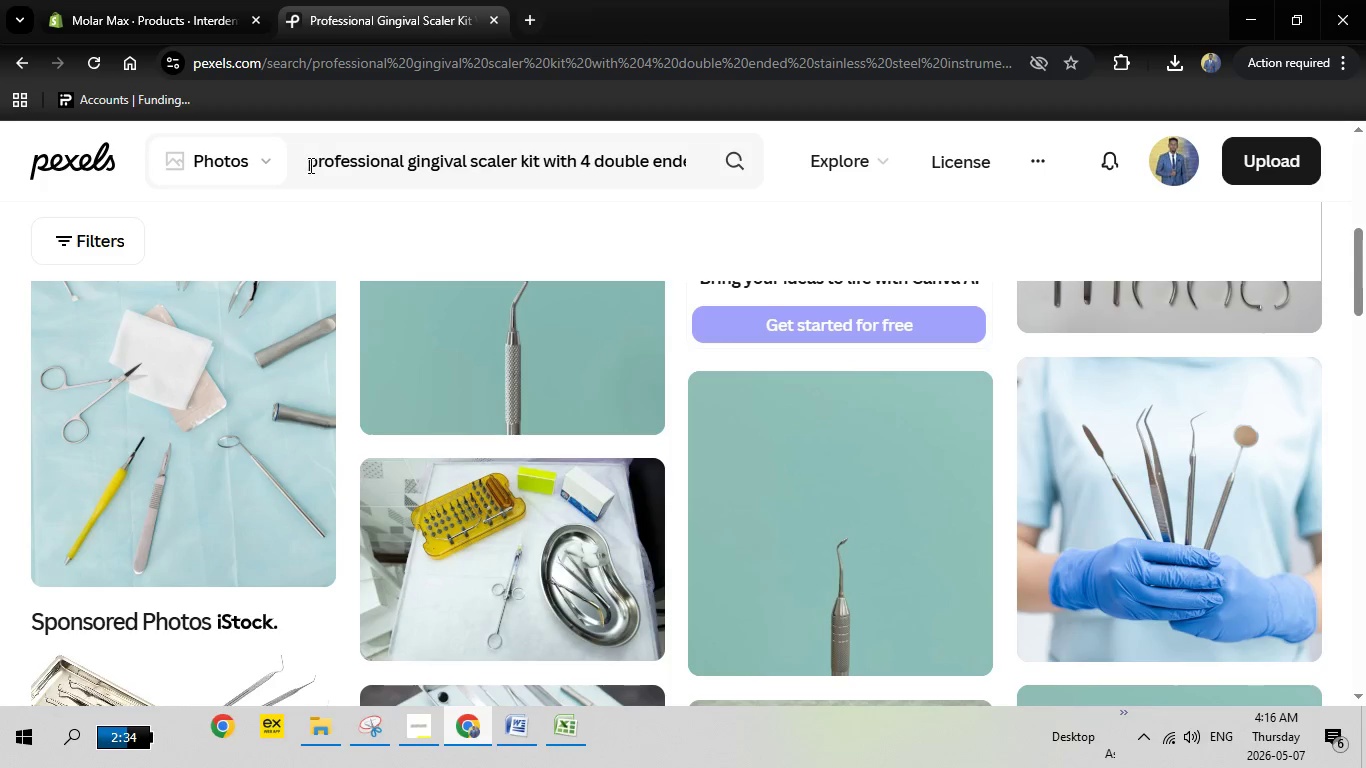 
left_click_drag(start_coordinate=[309, 165], to_coordinate=[797, 189])
 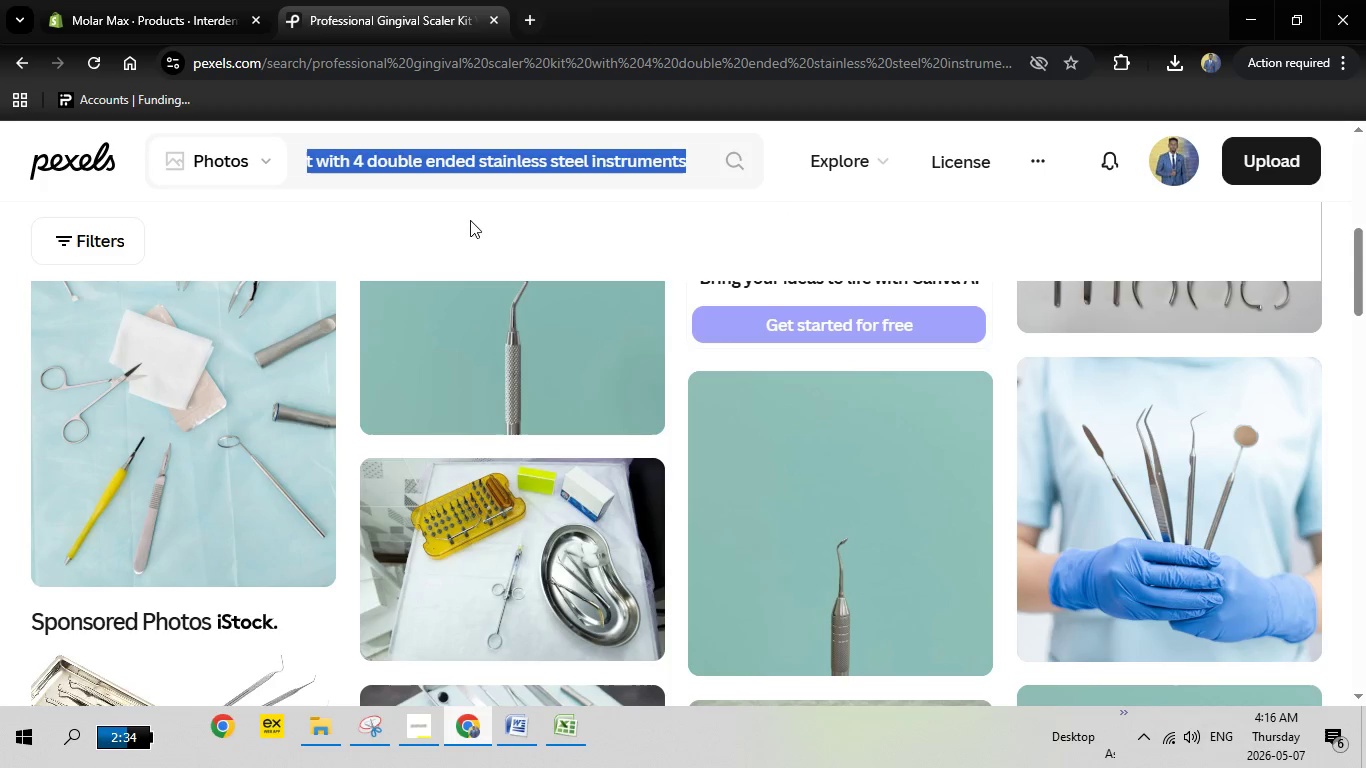 
key(Backspace)
 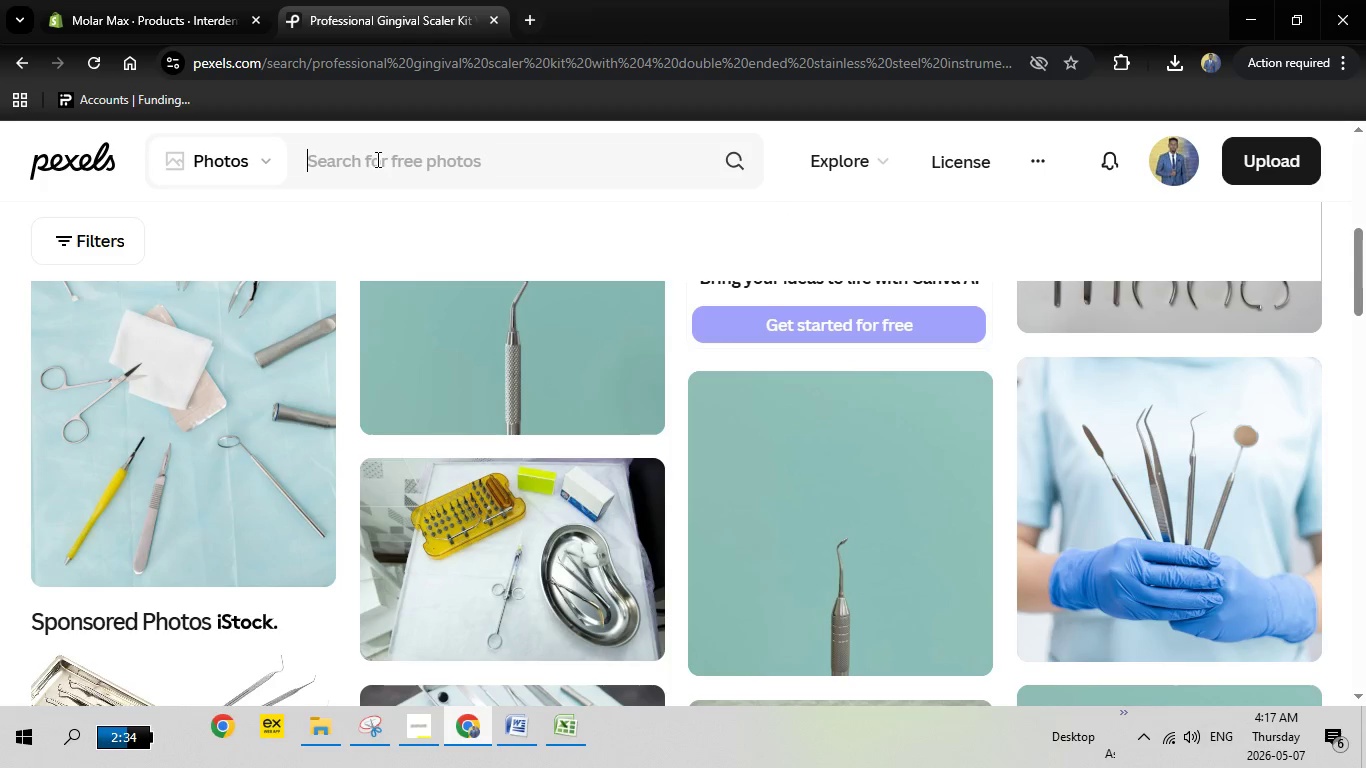 
right_click([376, 159])
 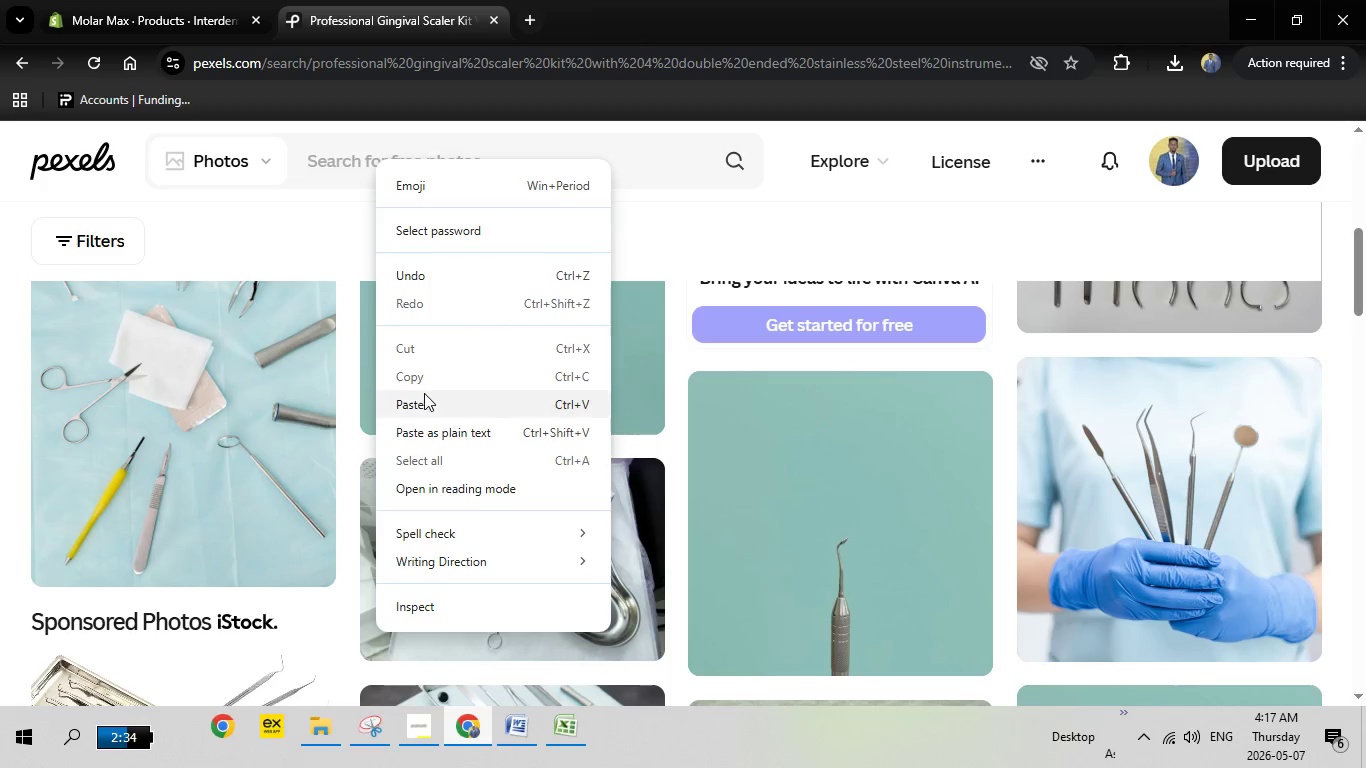 
left_click([426, 395])
 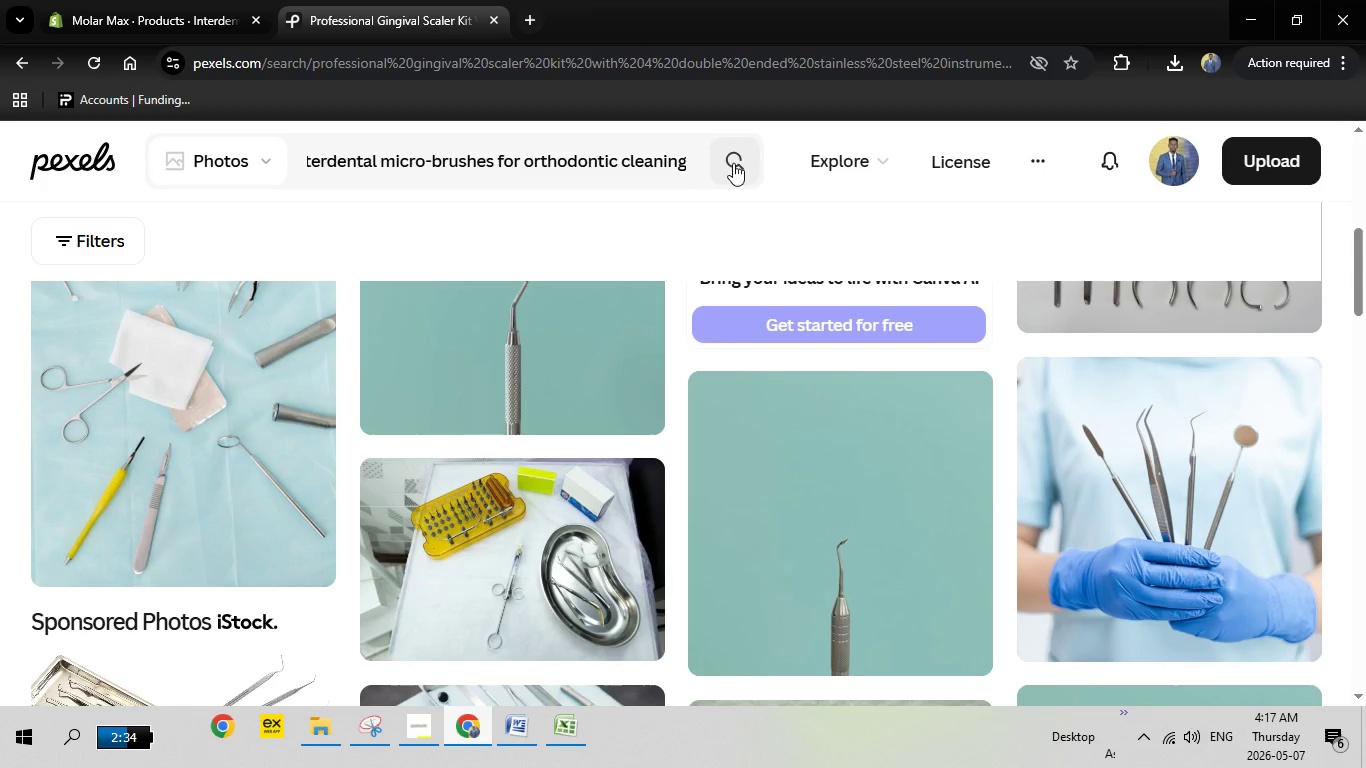 
left_click([735, 163])
 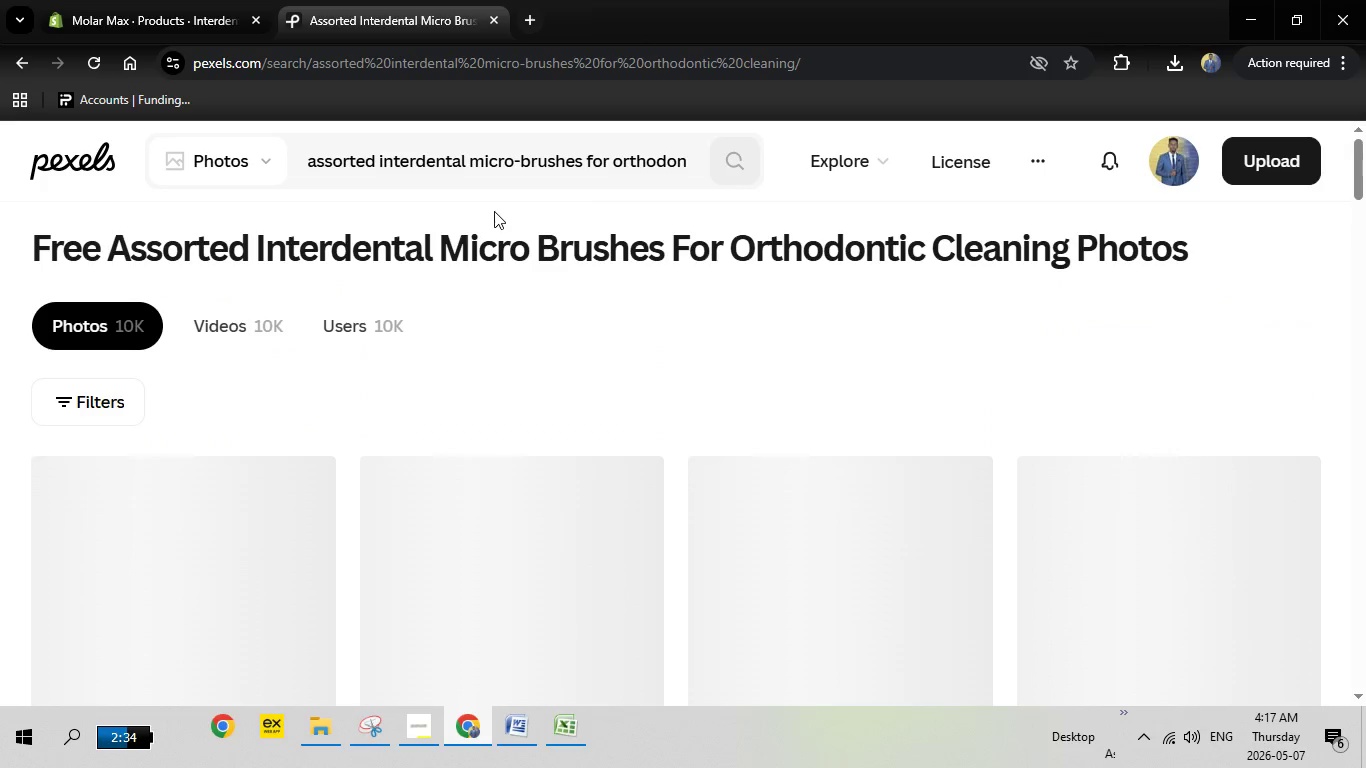 
wait(5.64)
 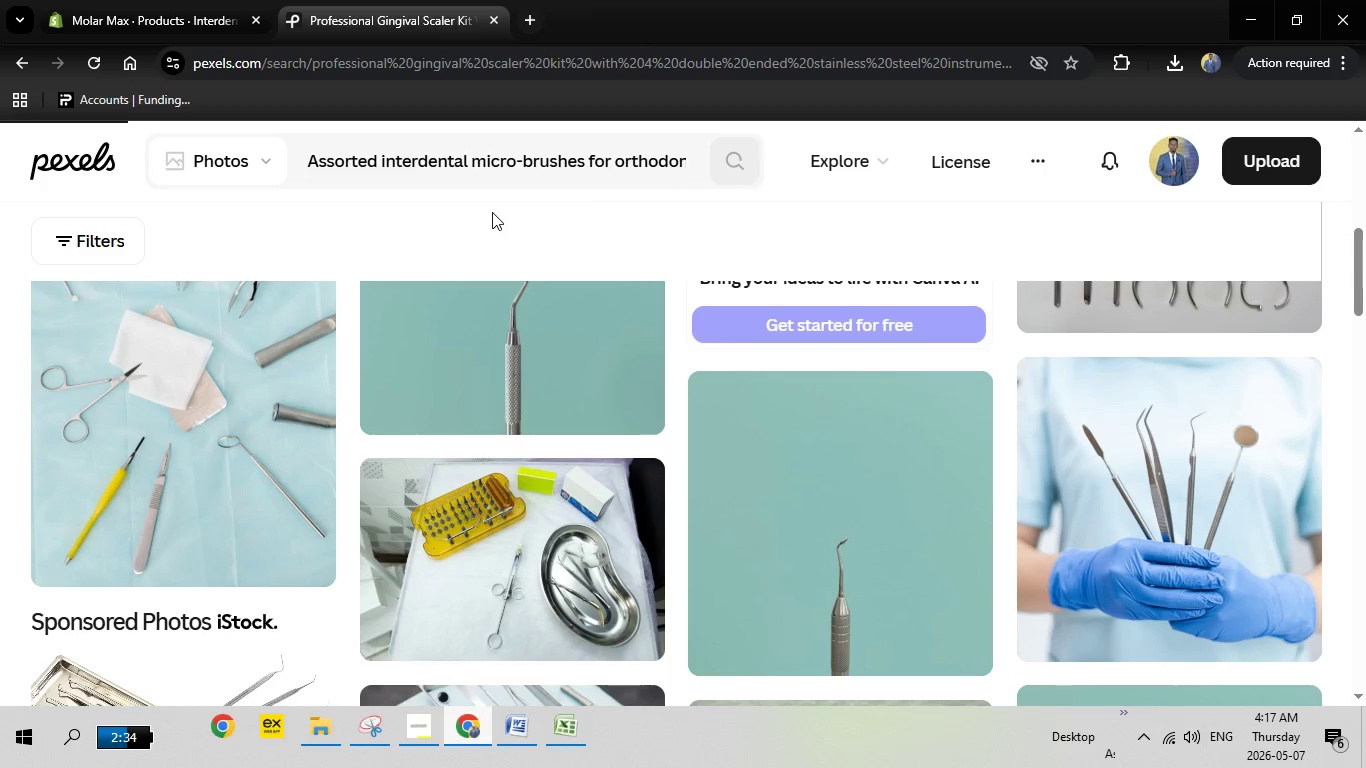 
scroll: coordinate [559, 262], scroll_direction: down, amount: 1.0
 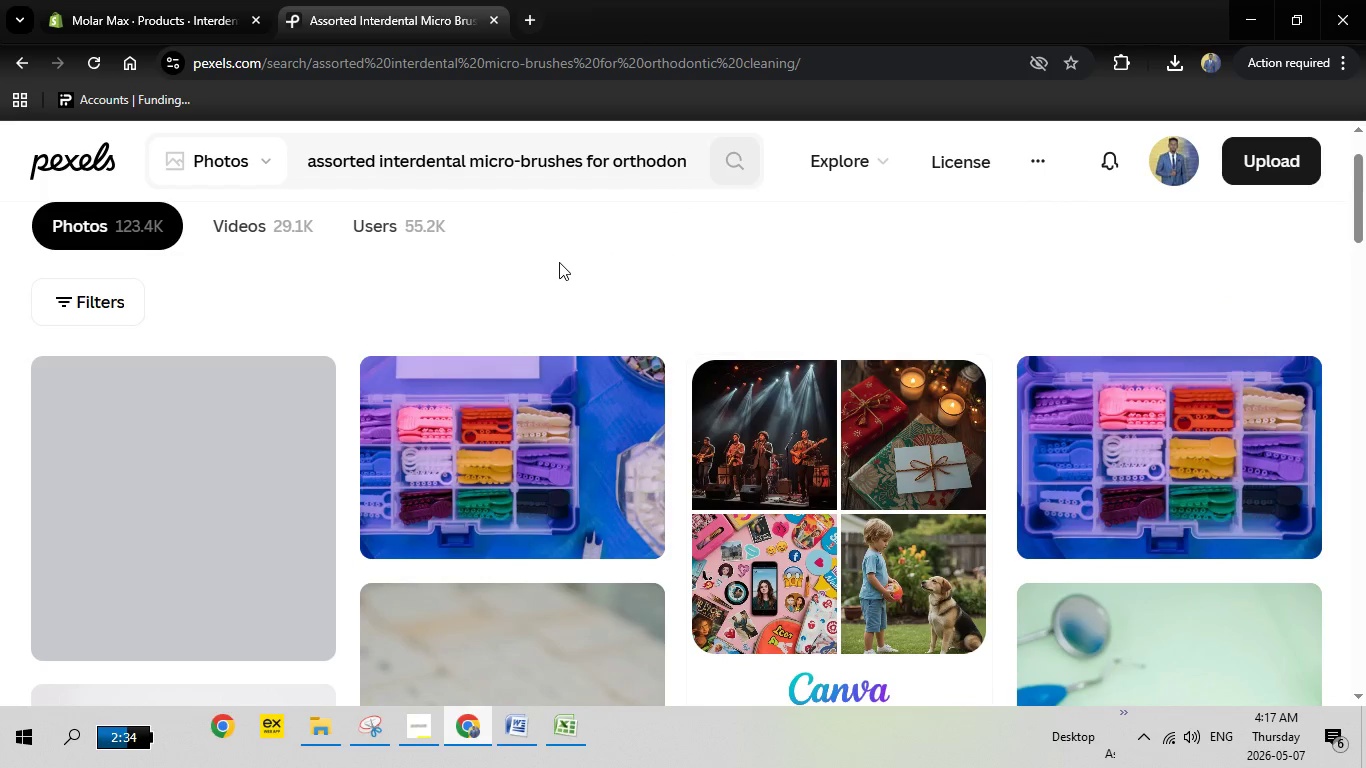 
scroll: coordinate [559, 262], scroll_direction: none, amount: 0.0
 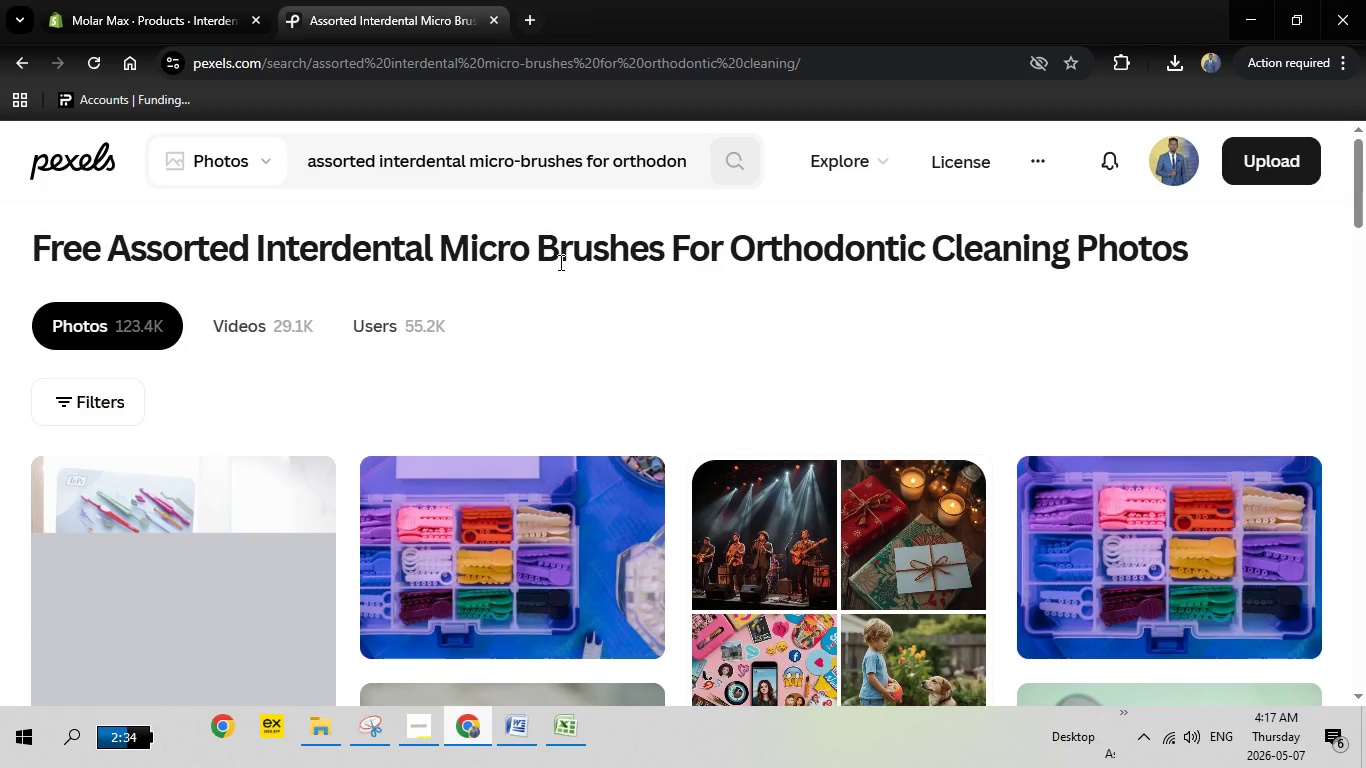 
wait(7.2)
 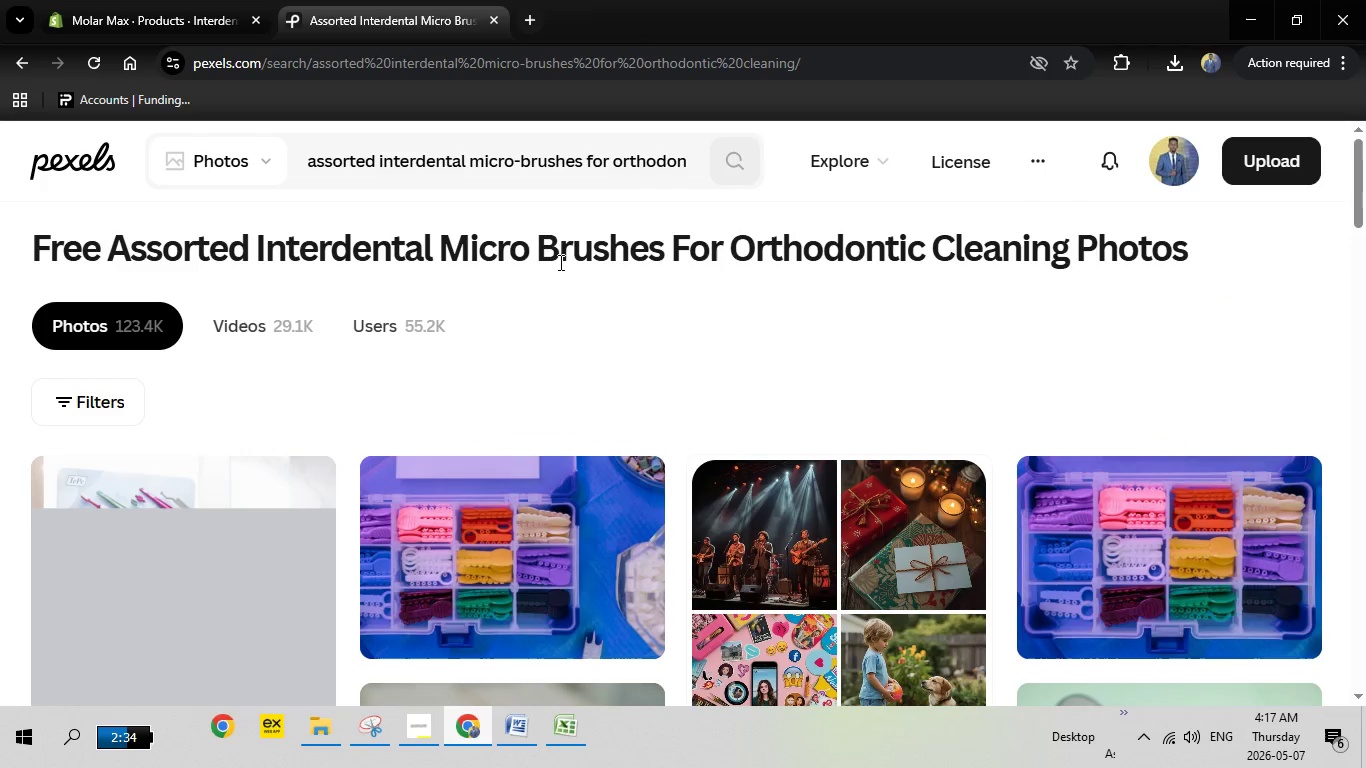 
scroll: coordinate [529, 266], scroll_direction: none, amount: 0.0
 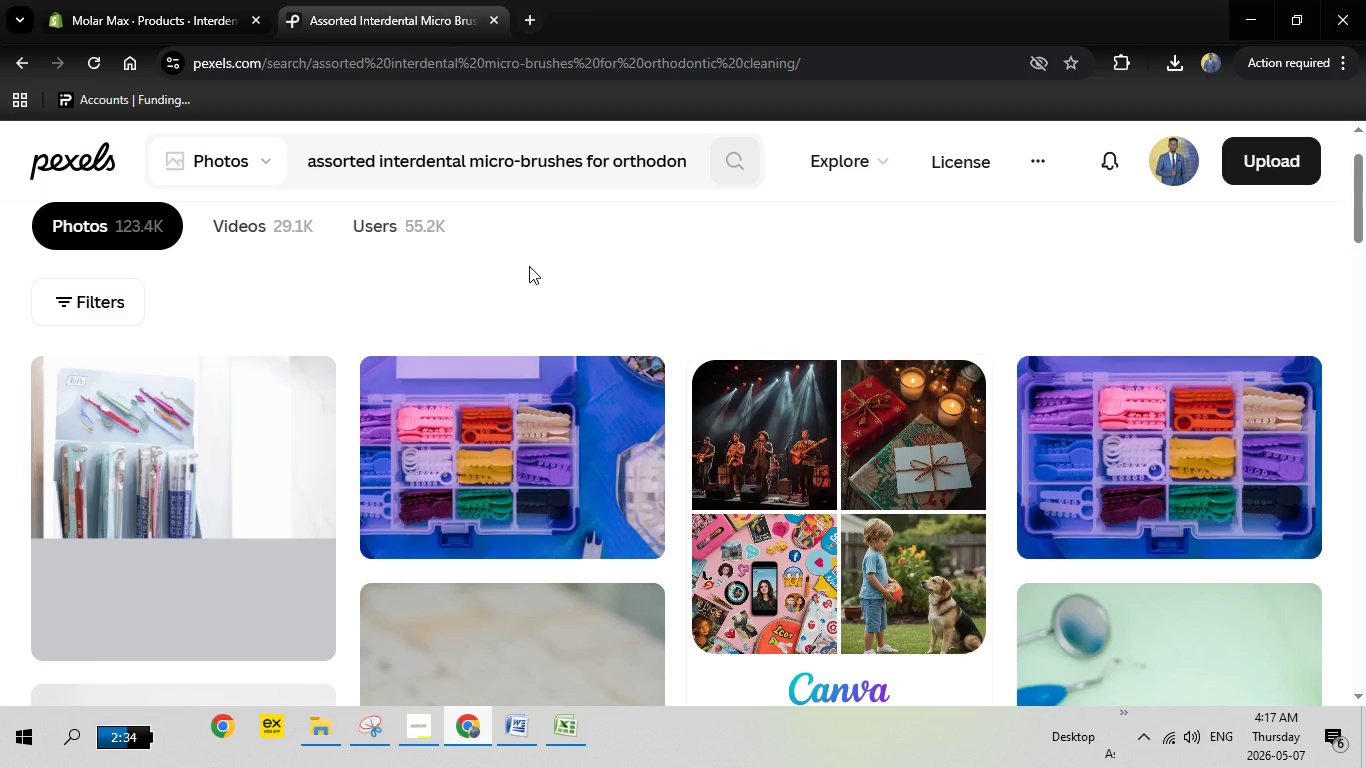 
wait(6.81)
 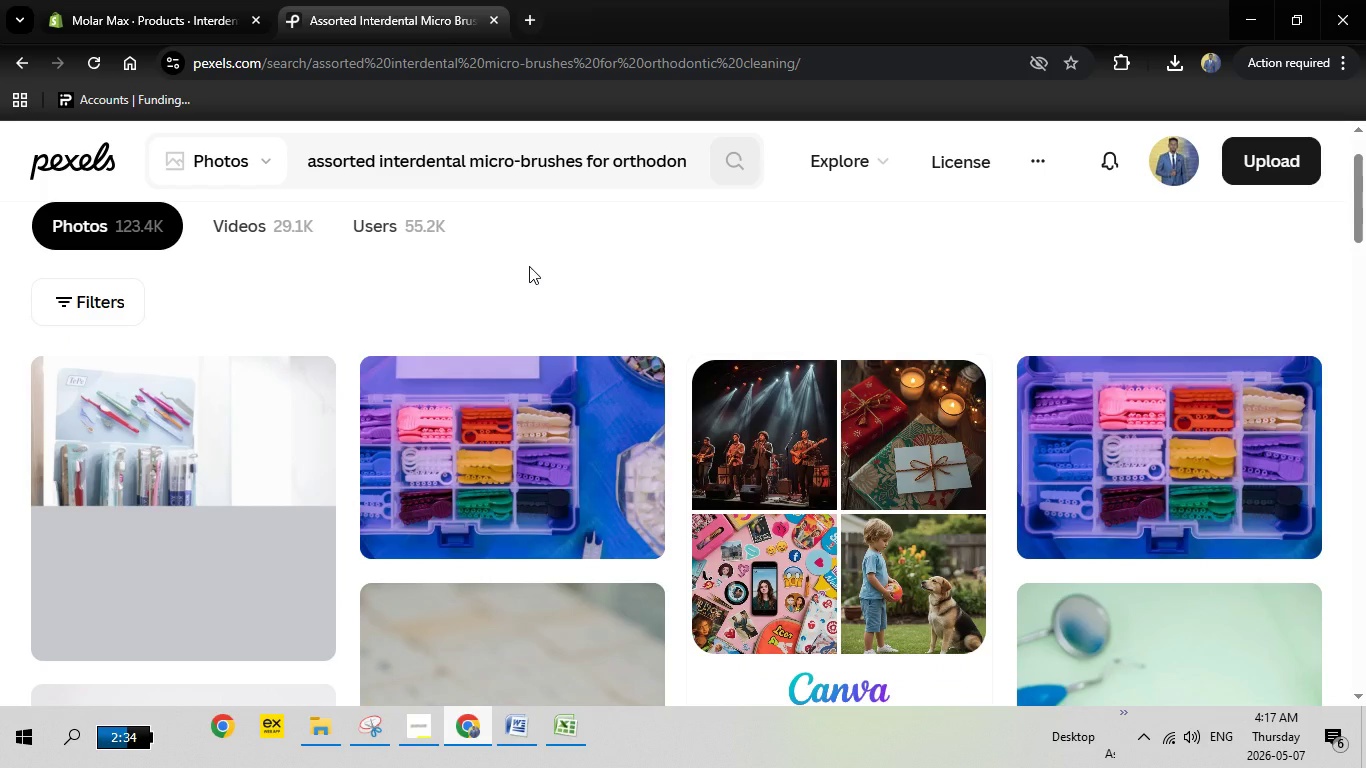 
scroll: coordinate [529, 266], scroll_direction: down, amount: 2.0
 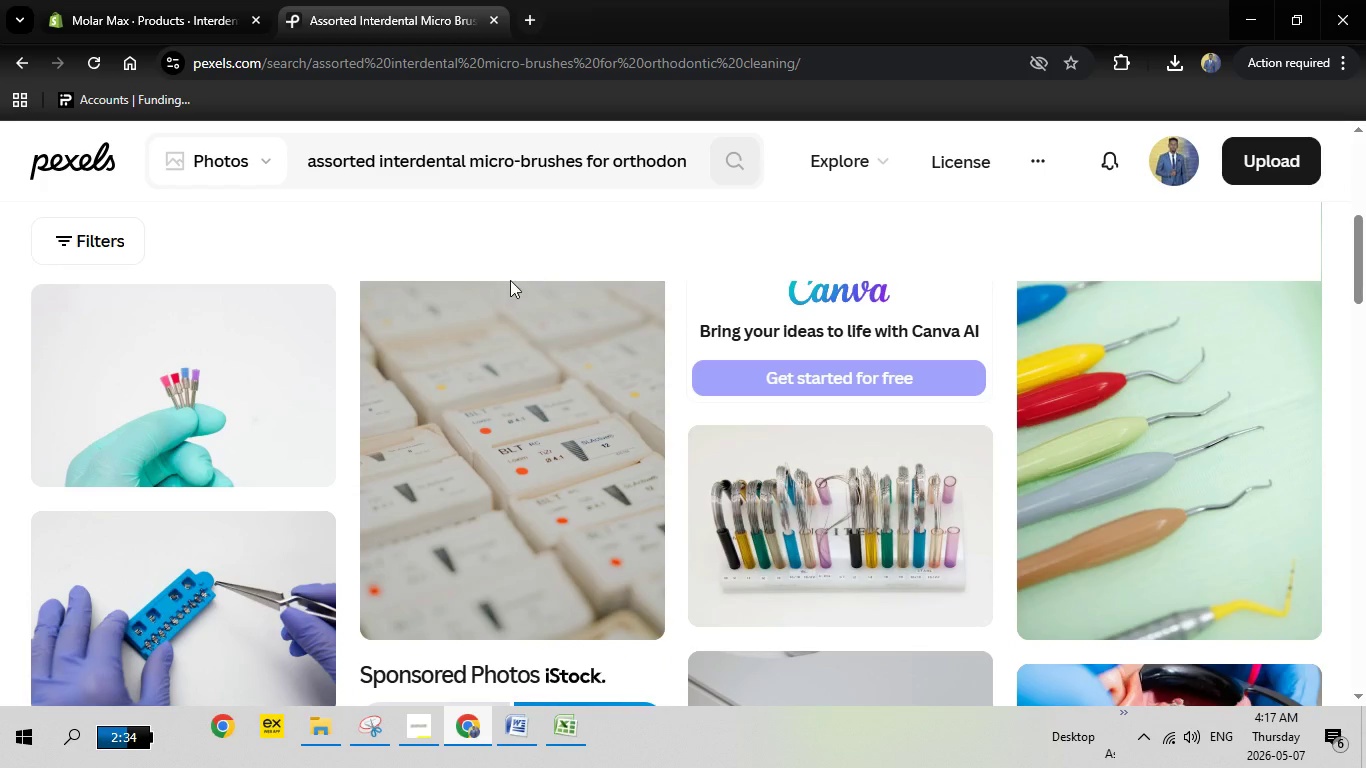 
wait(7.12)
 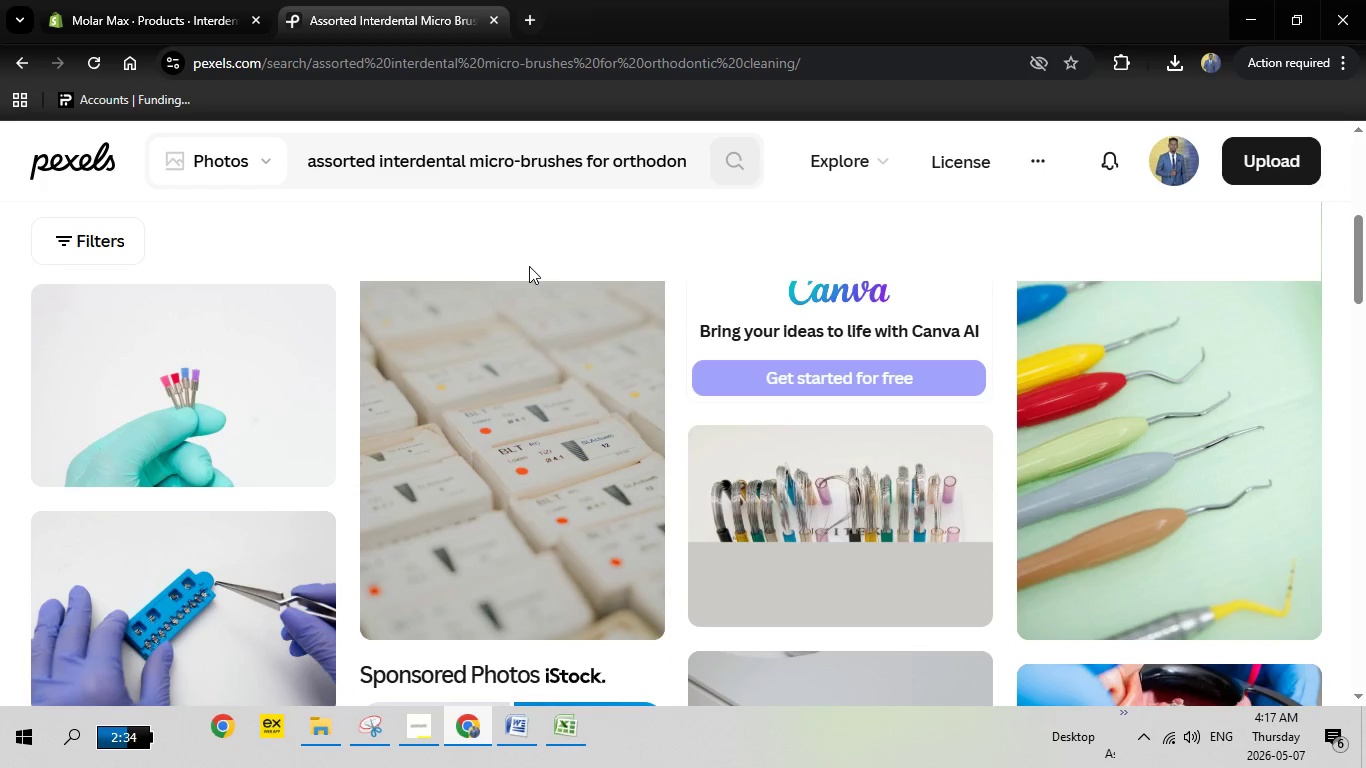 
scroll: coordinate [398, 354], scroll_direction: up, amount: 3.0
 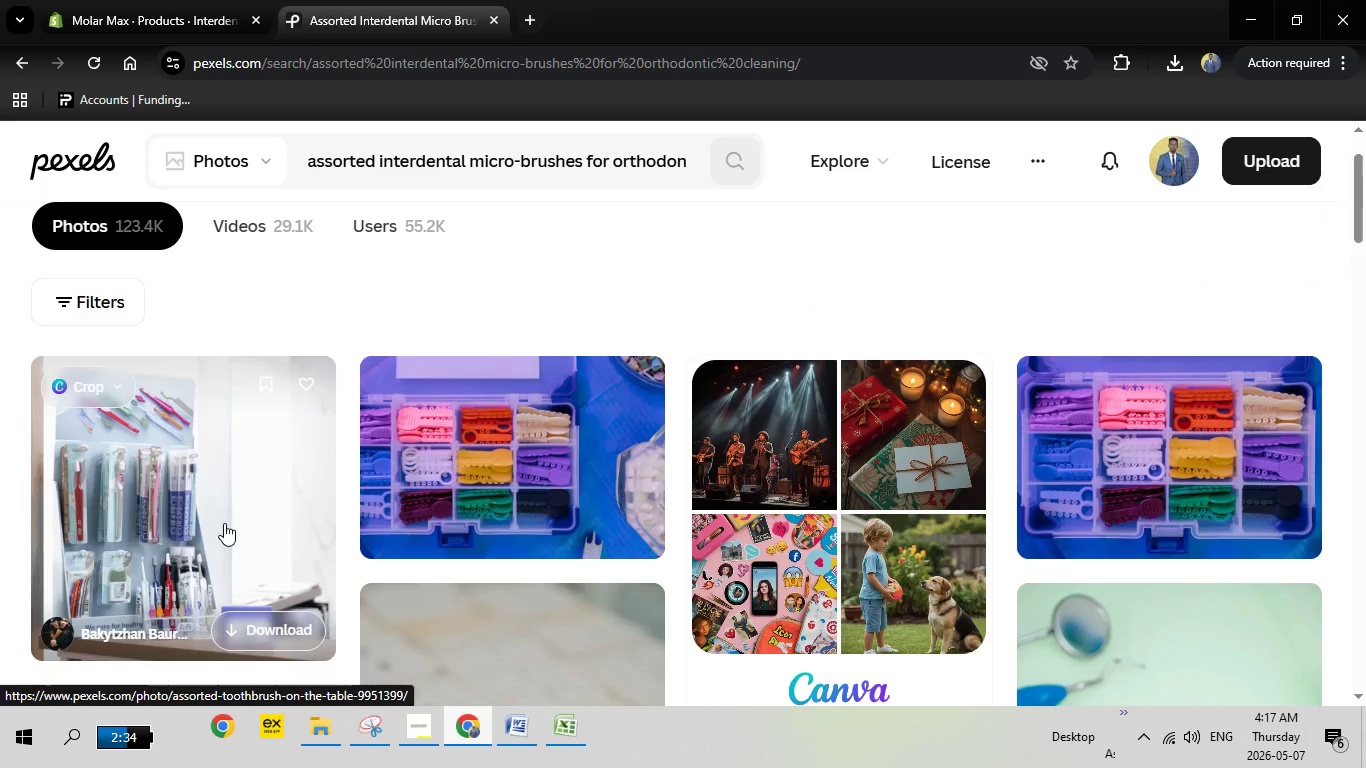 
wait(7.23)
 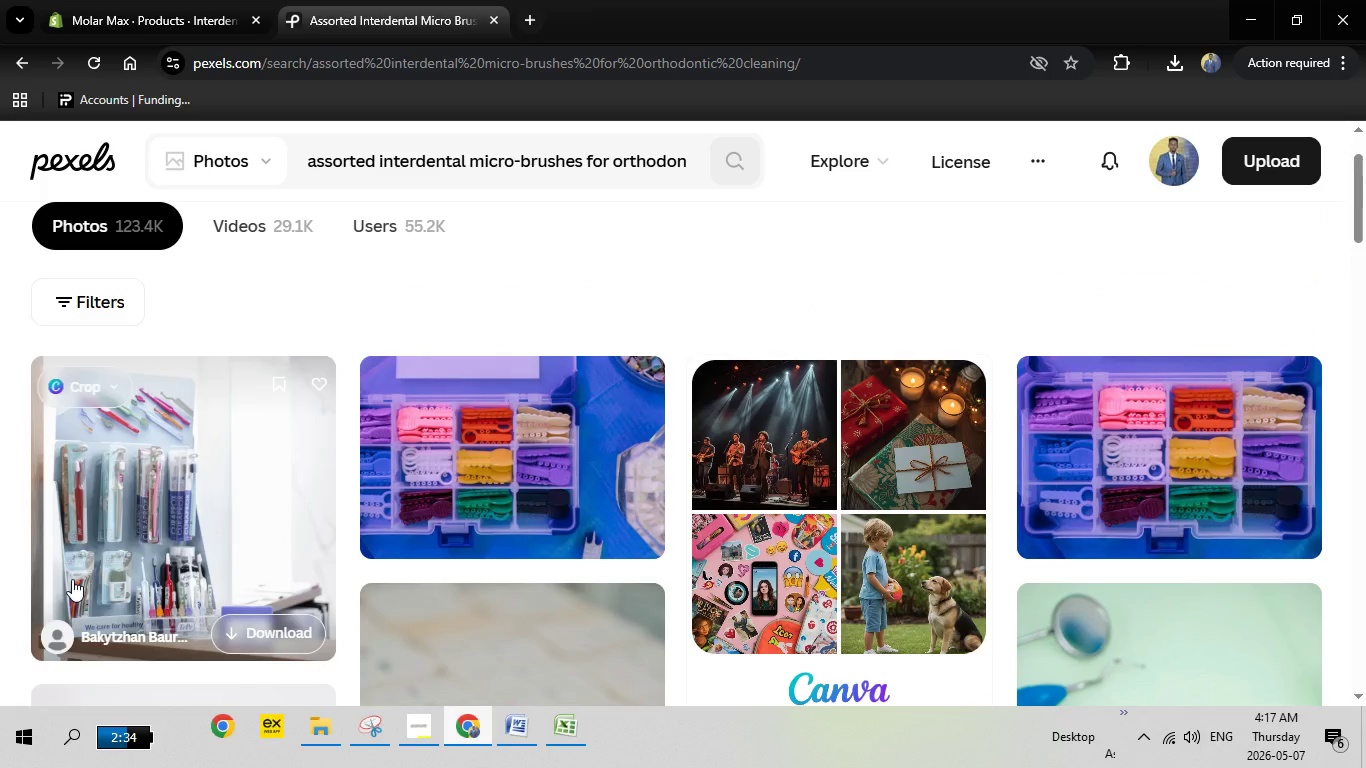 
left_click([224, 523])
 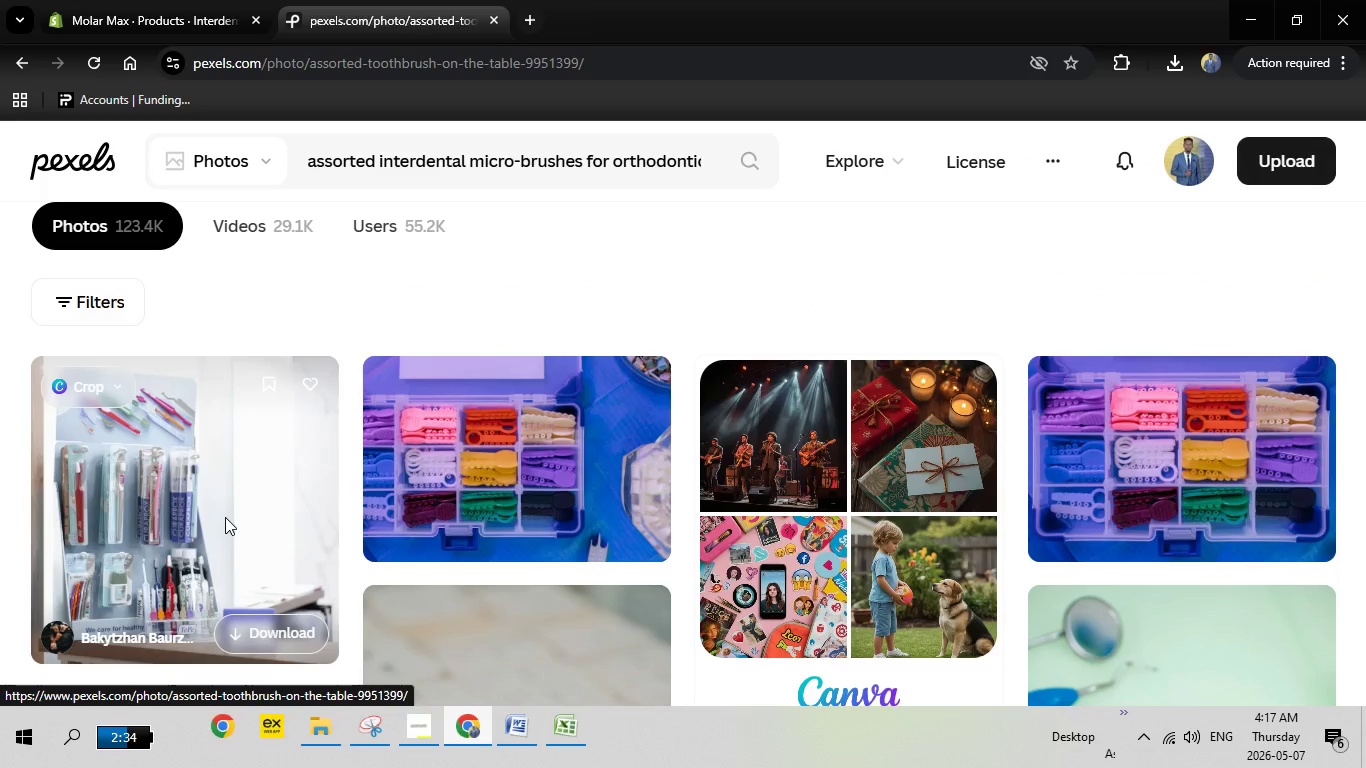 
scroll: coordinate [225, 517], scroll_direction: down, amount: 2.0
 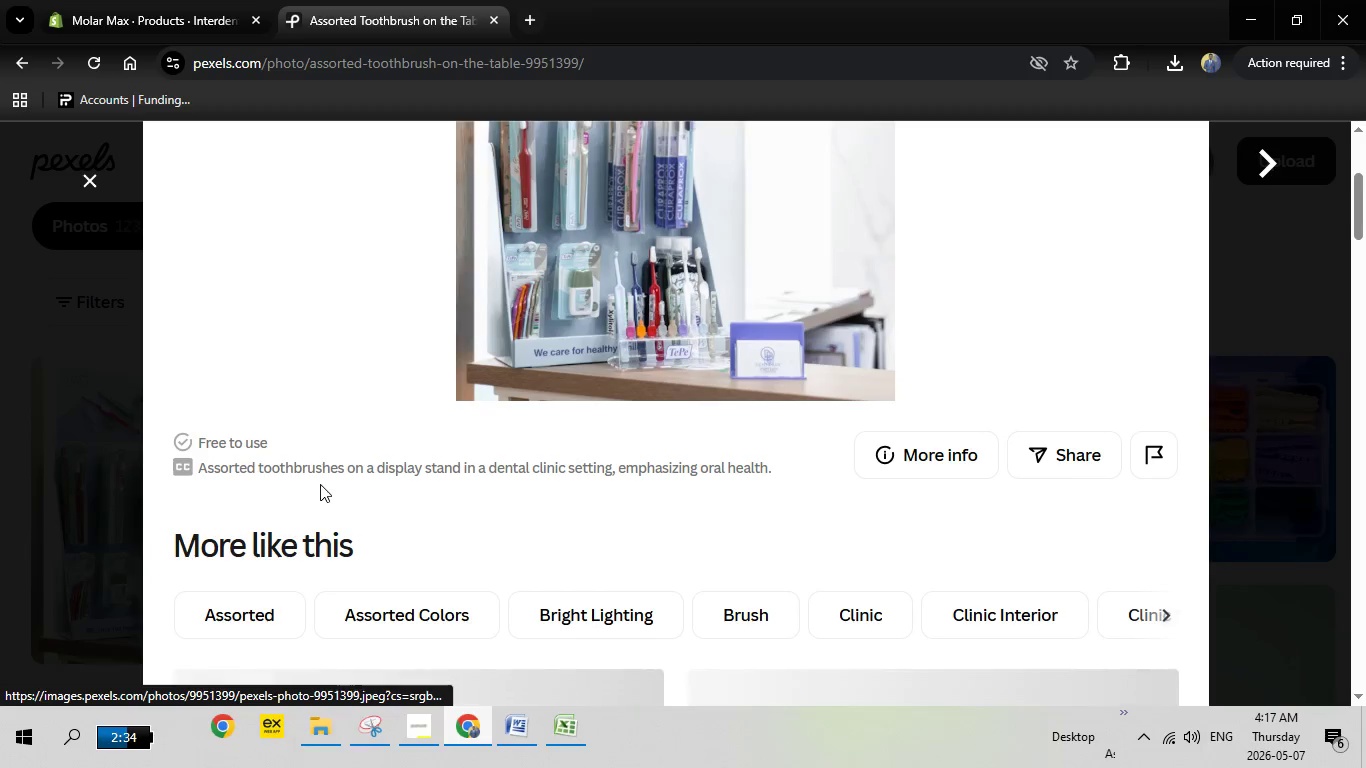 
scroll: coordinate [280, 491], scroll_direction: up, amount: 4.0
 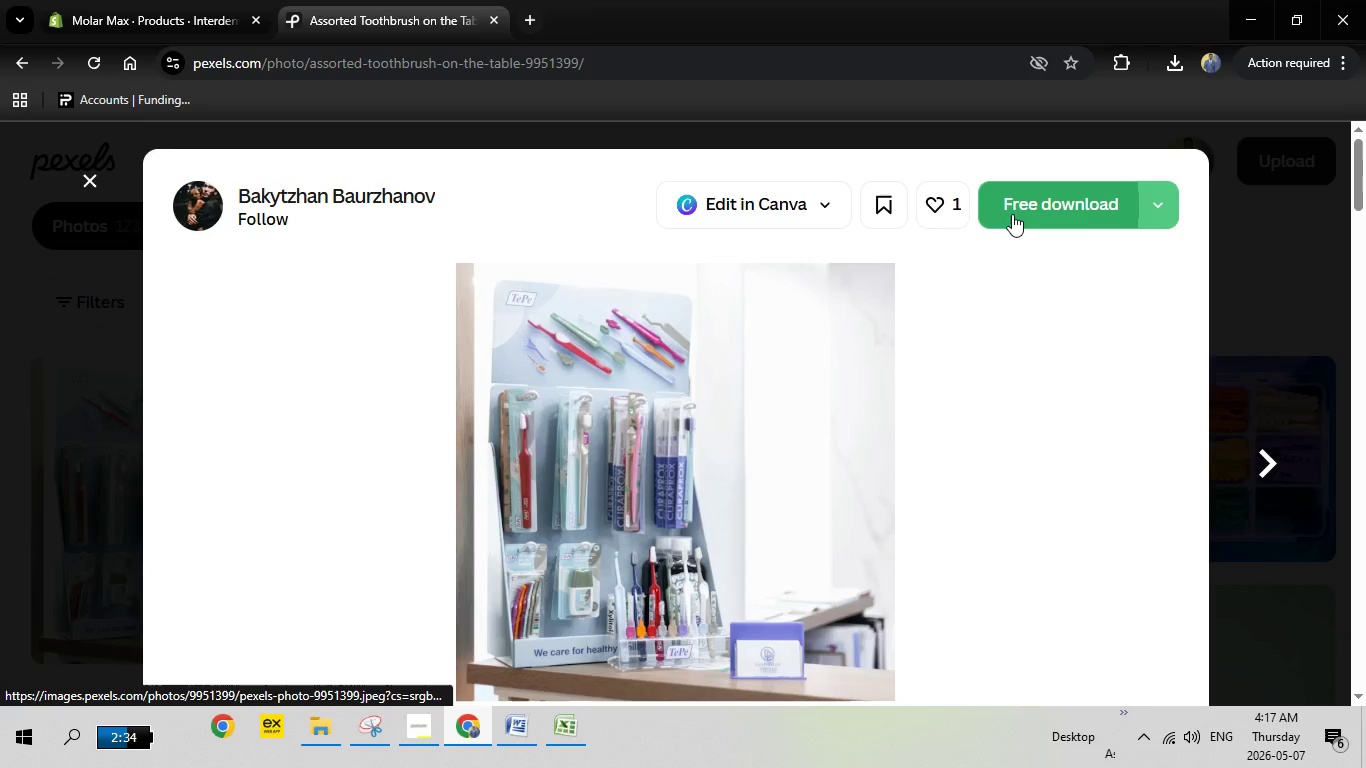 
left_click([1013, 213])
 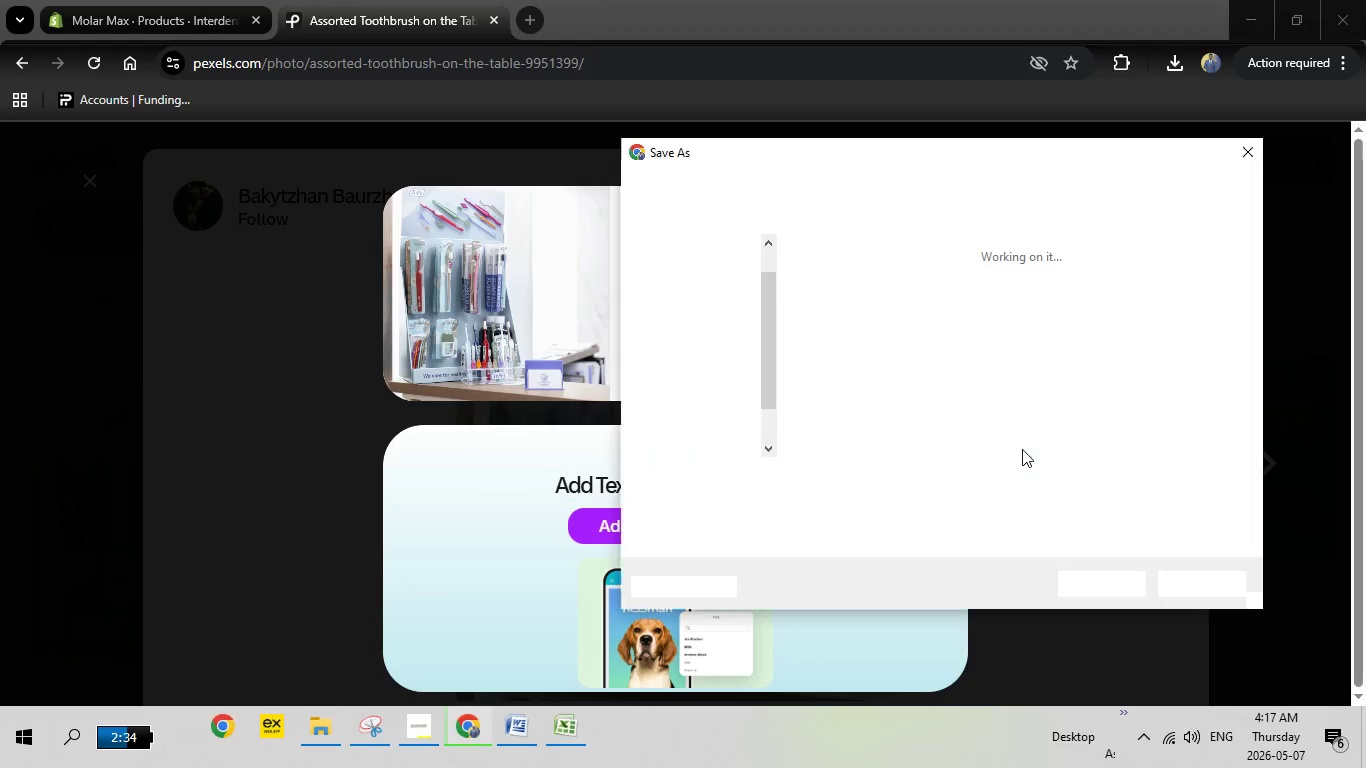 
wait(5.5)
 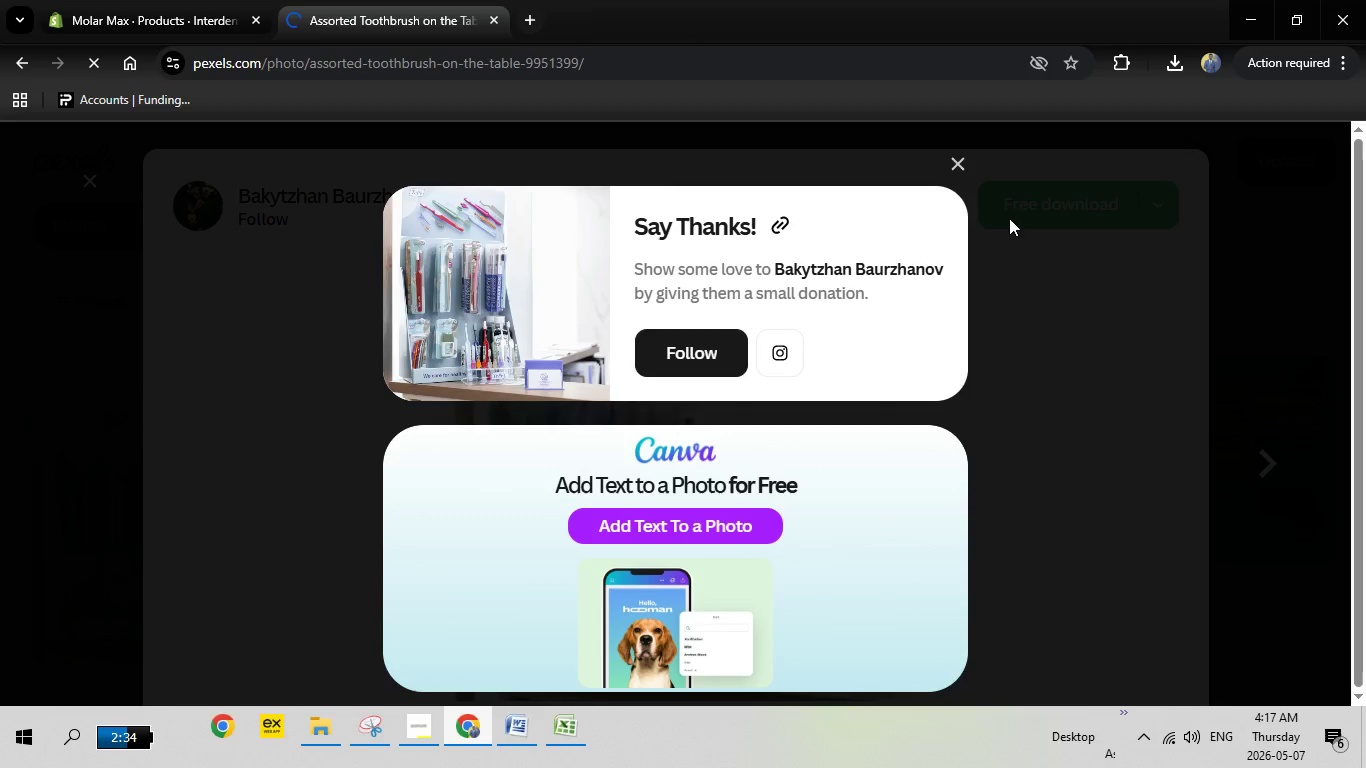 
left_click([1088, 588])
 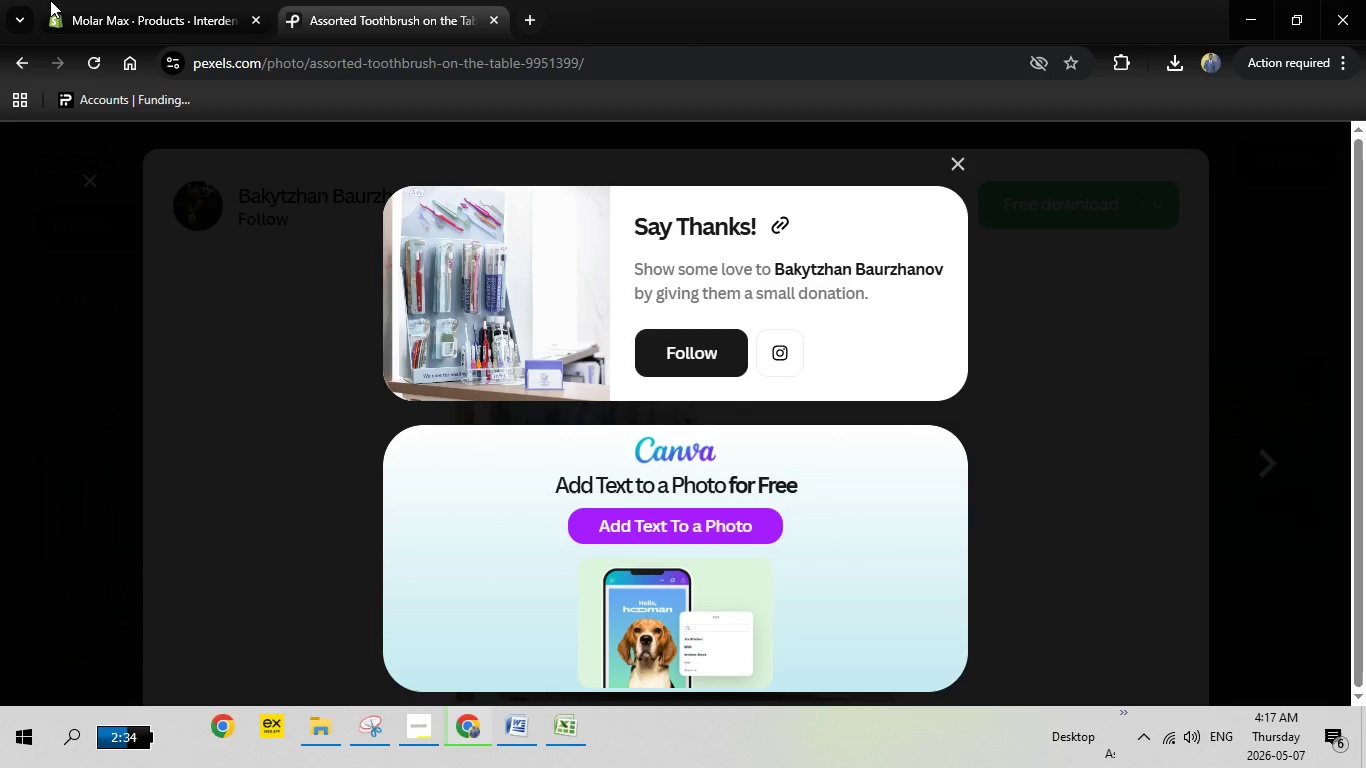 
left_click([130, 3])
 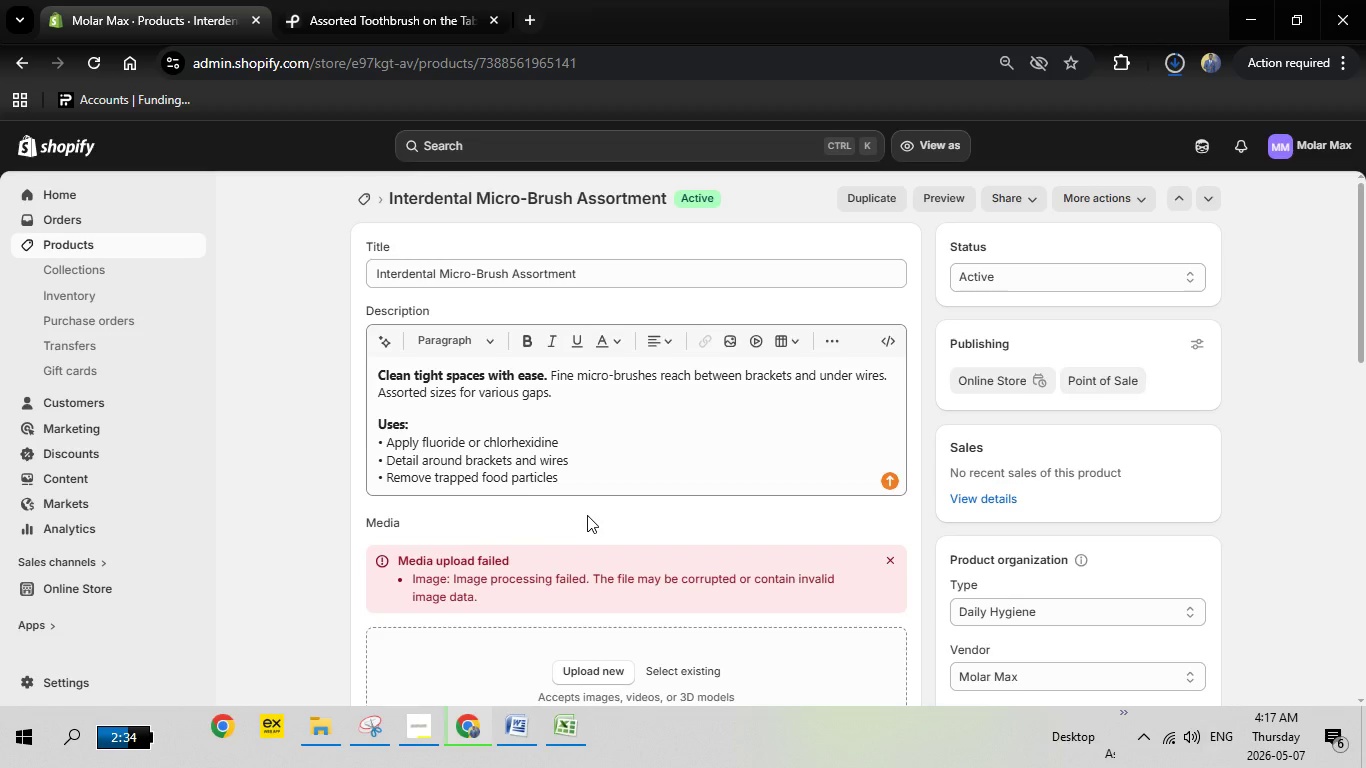 
scroll: coordinate [587, 514], scroll_direction: down, amount: 2.0
 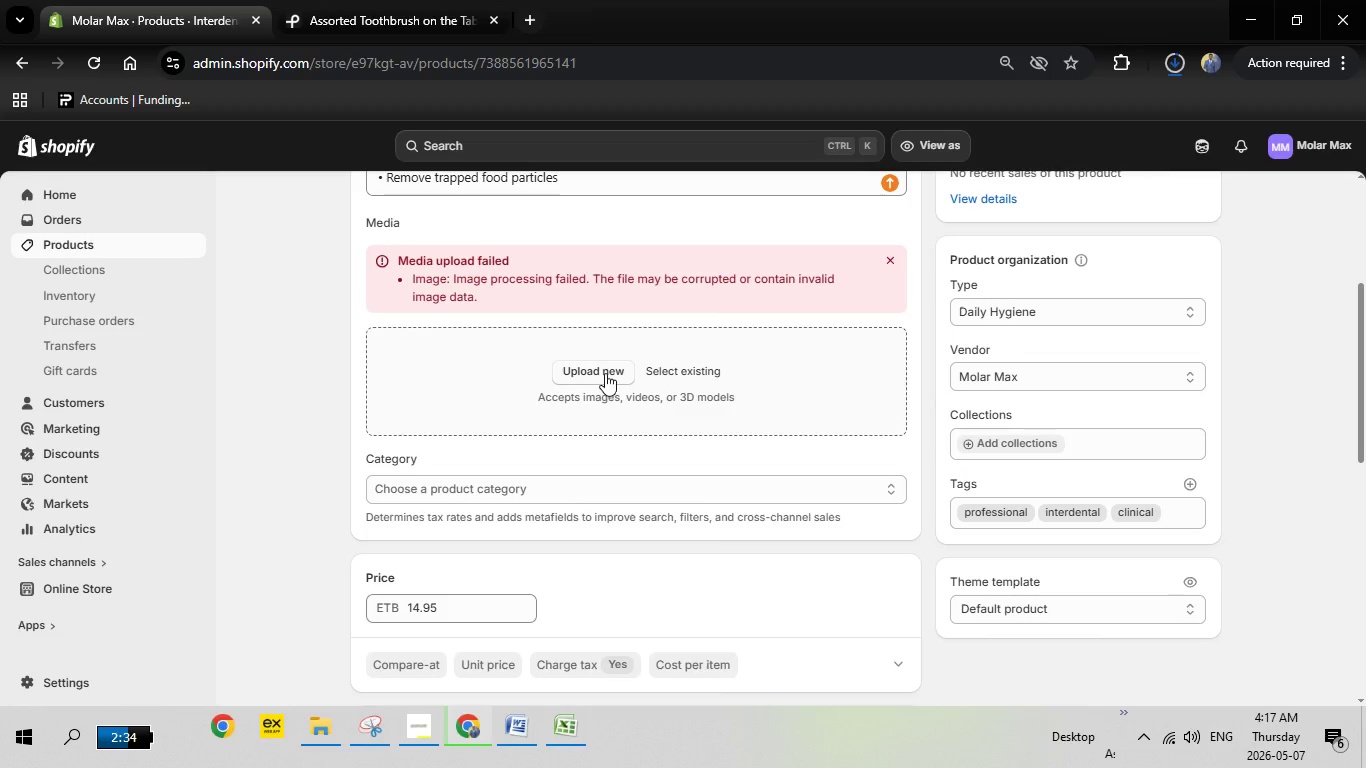 
left_click([605, 373])
 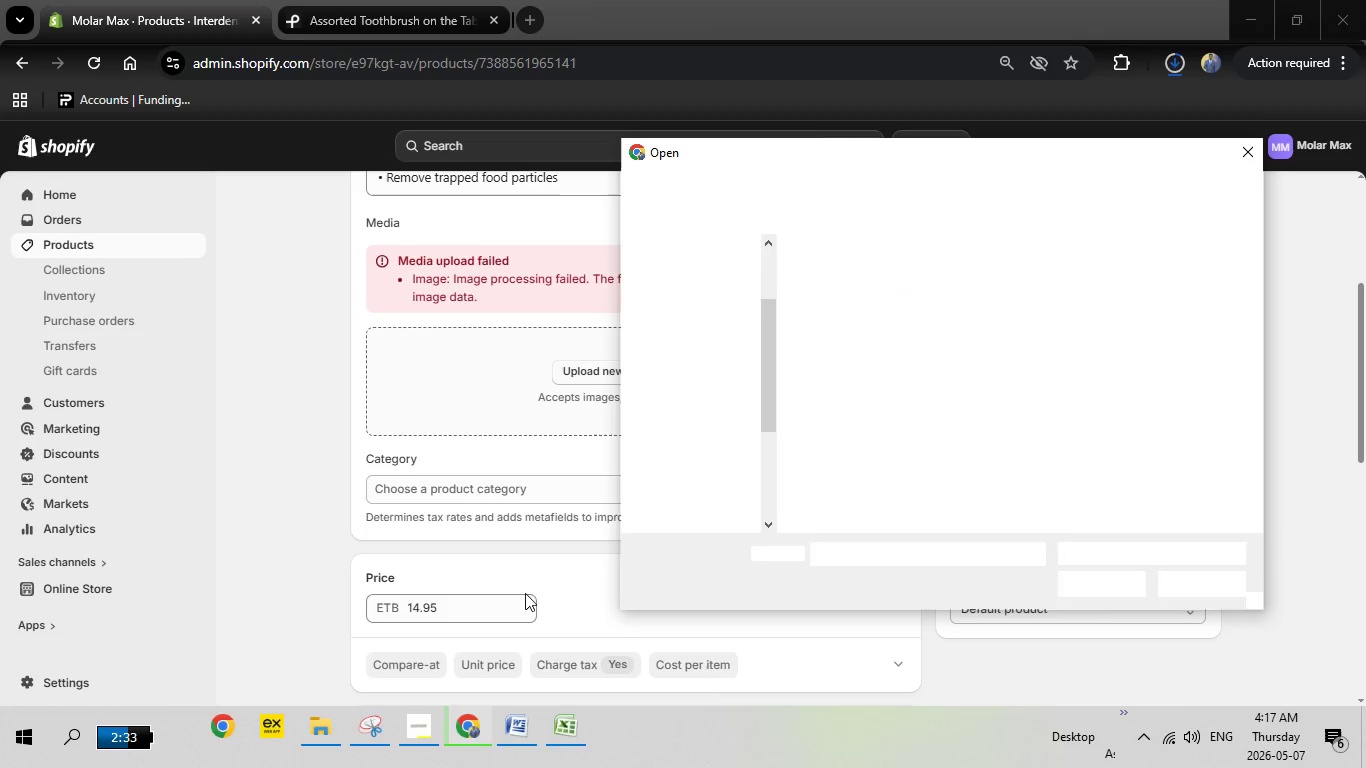 
mouse_move([1061, 334])
 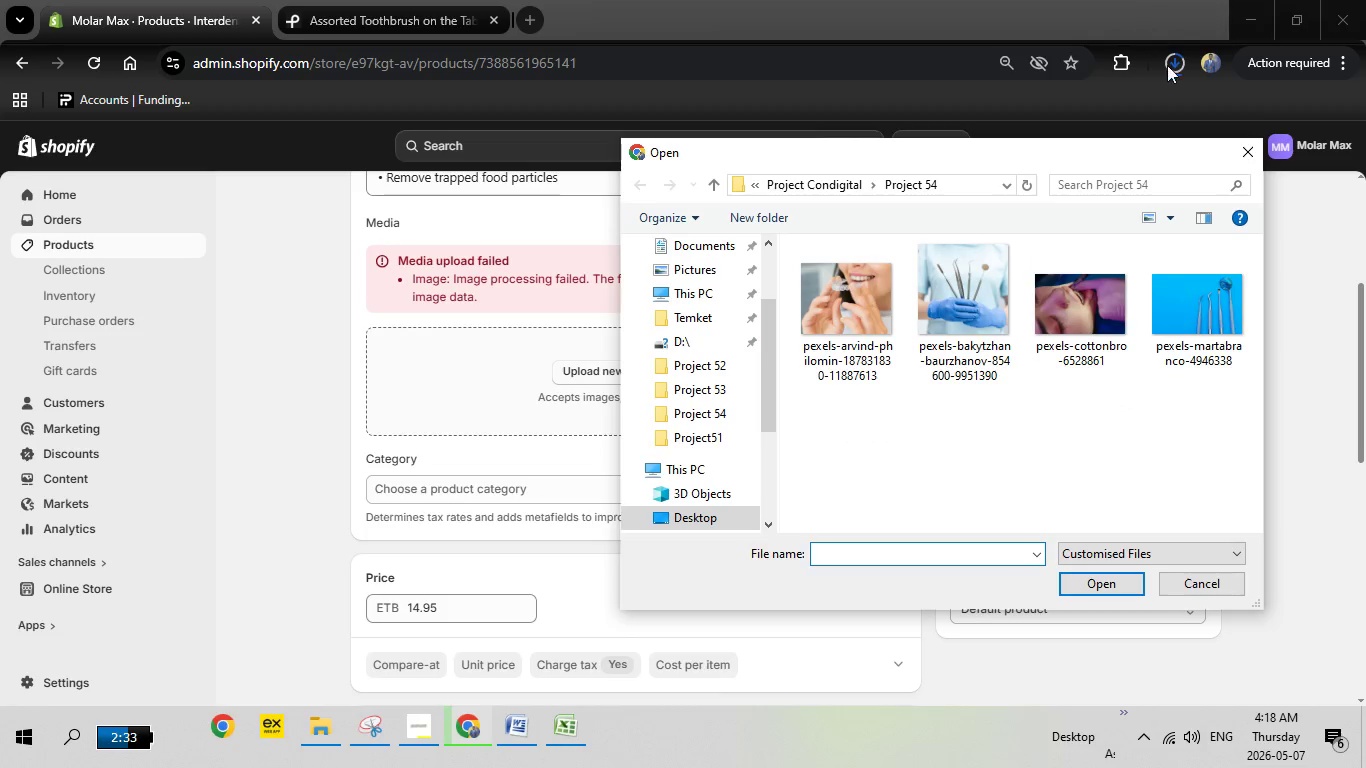 
left_click([1167, 66])
 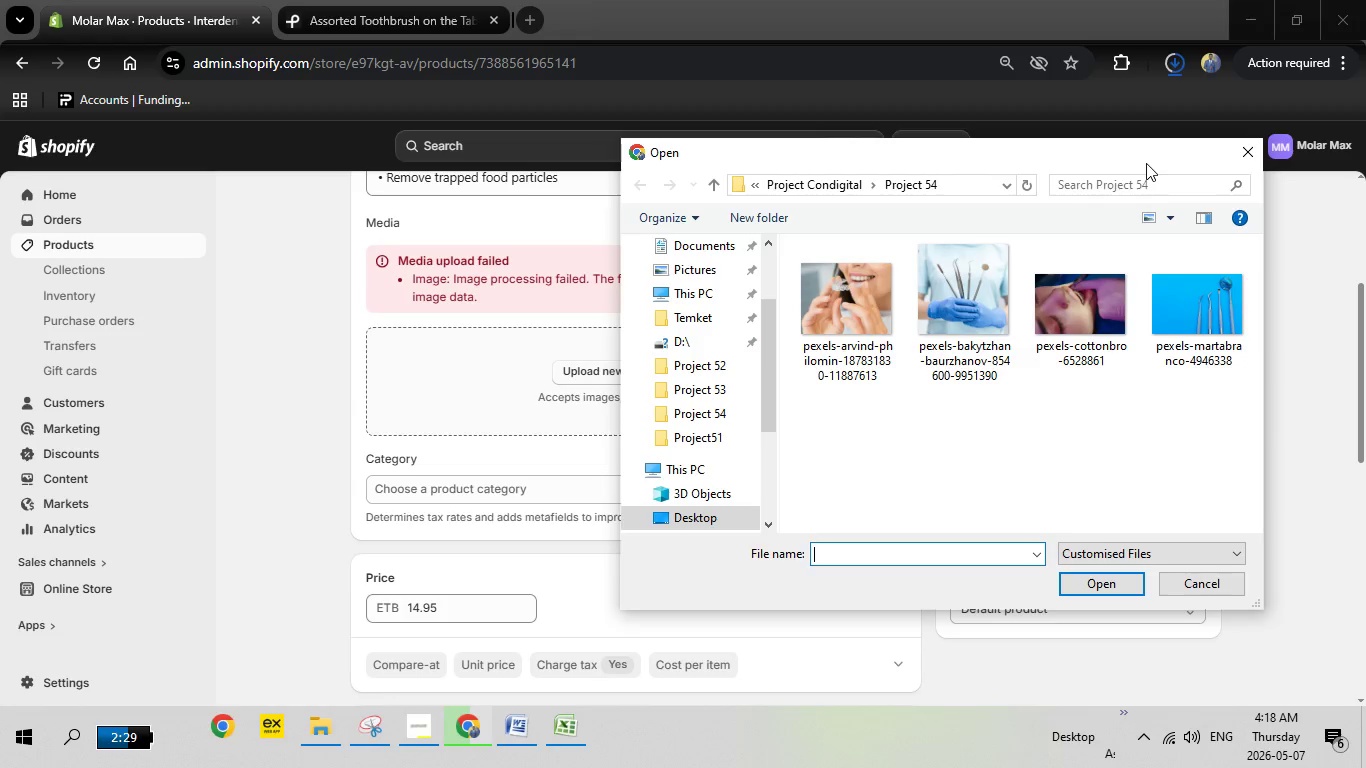 
wait(34.84)
 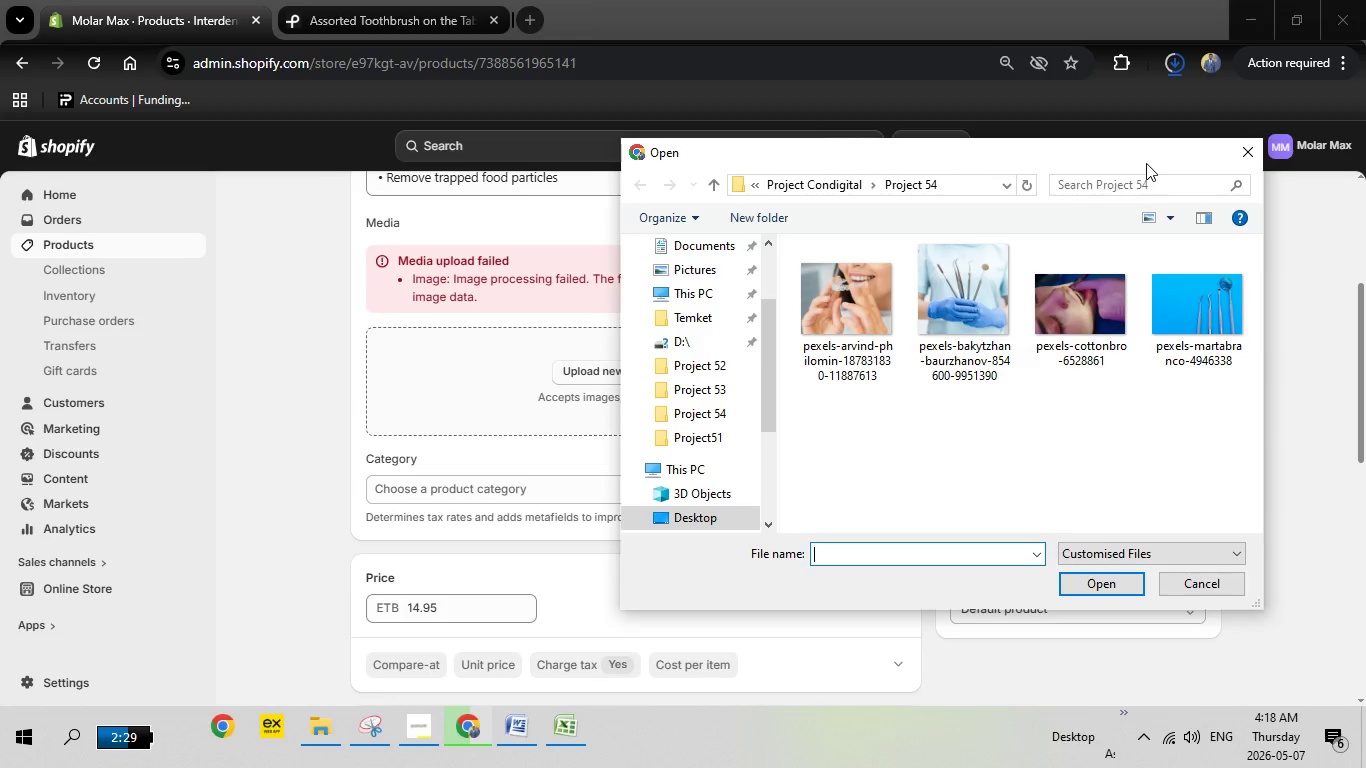 
left_click([1217, 578])
 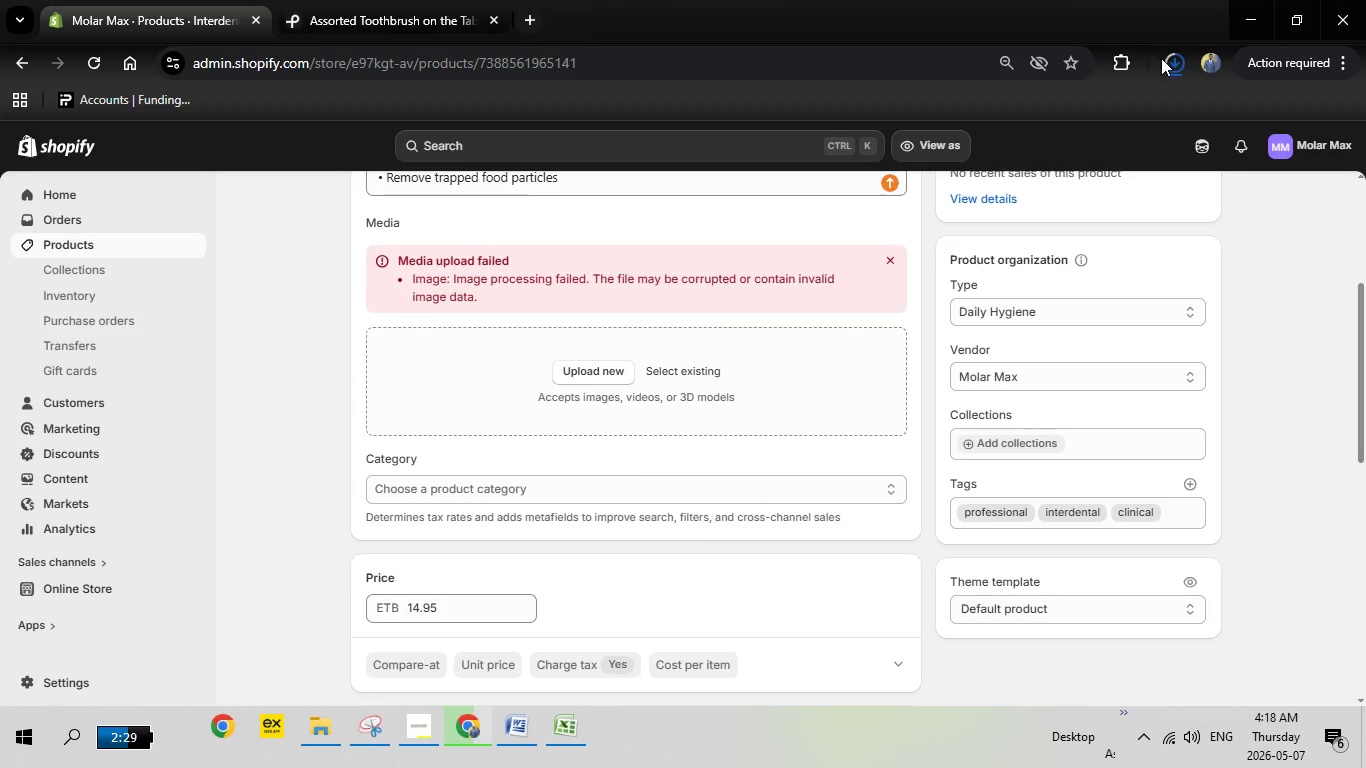 
left_click([1162, 58])
 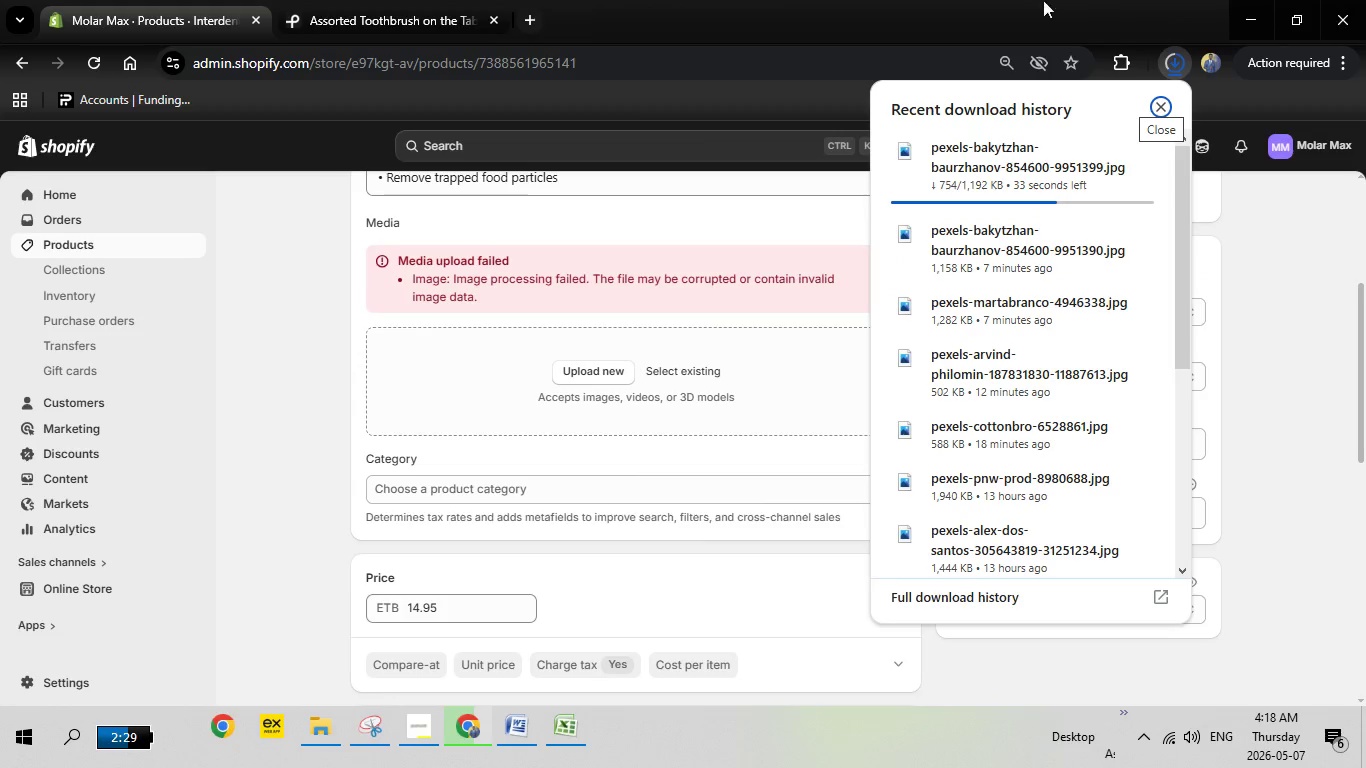 
left_click([1036, 0])
 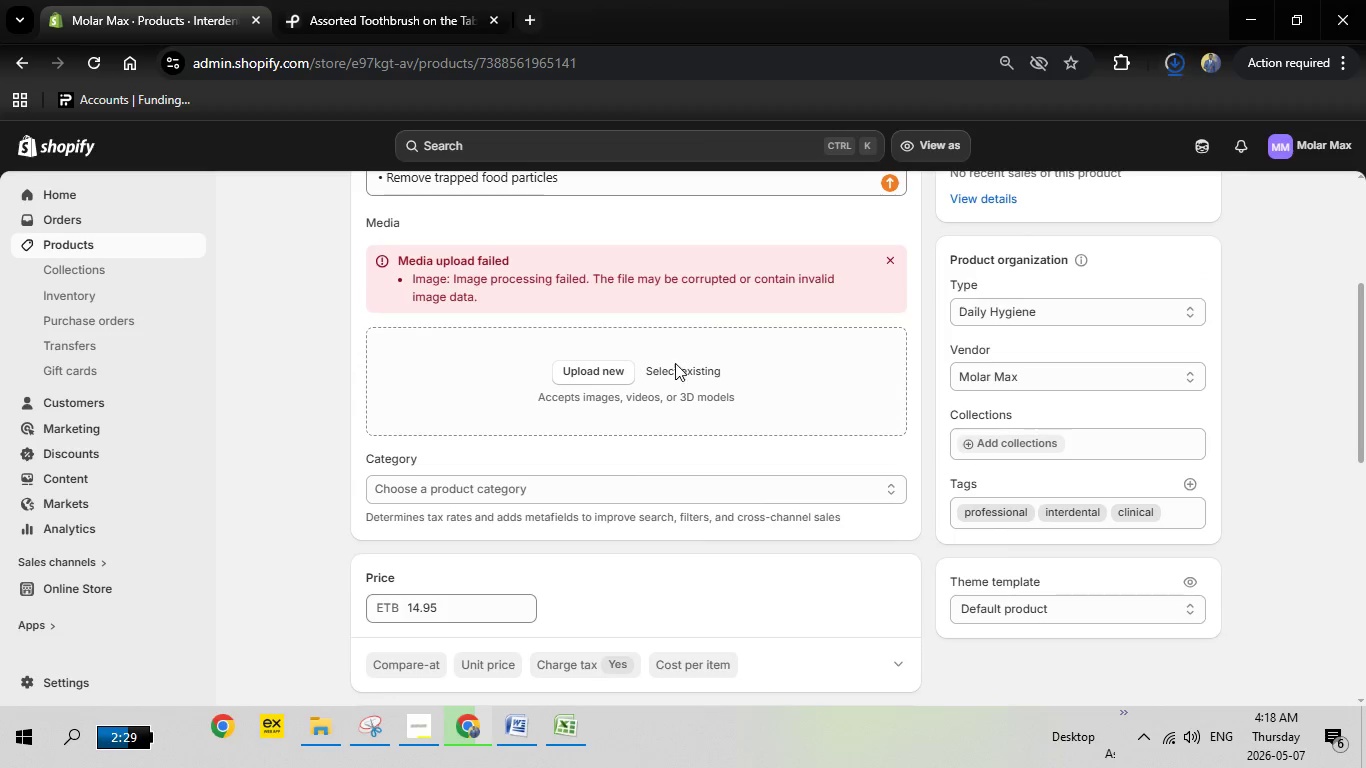 
scroll: coordinate [679, 369], scroll_direction: down, amount: 4.0
 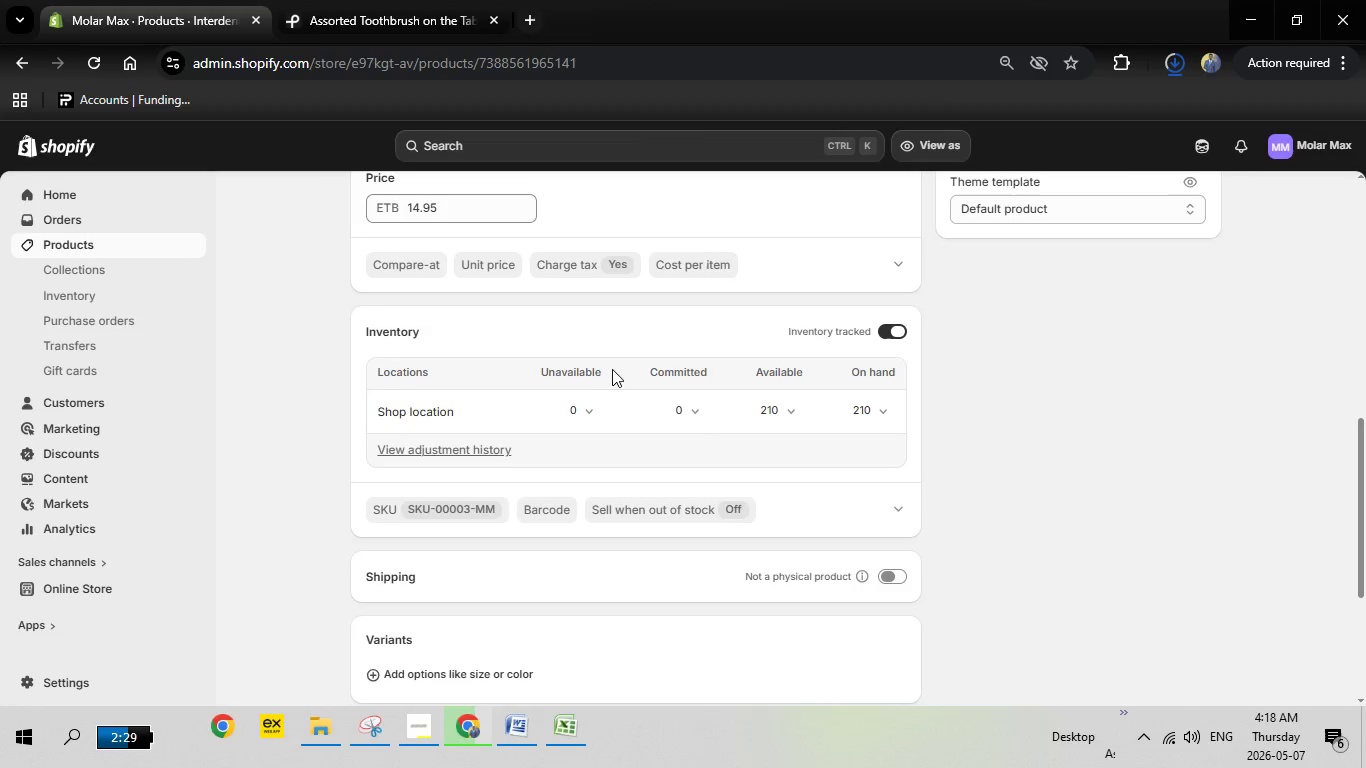 
scroll: coordinate [613, 369], scroll_direction: up, amount: 1.0
 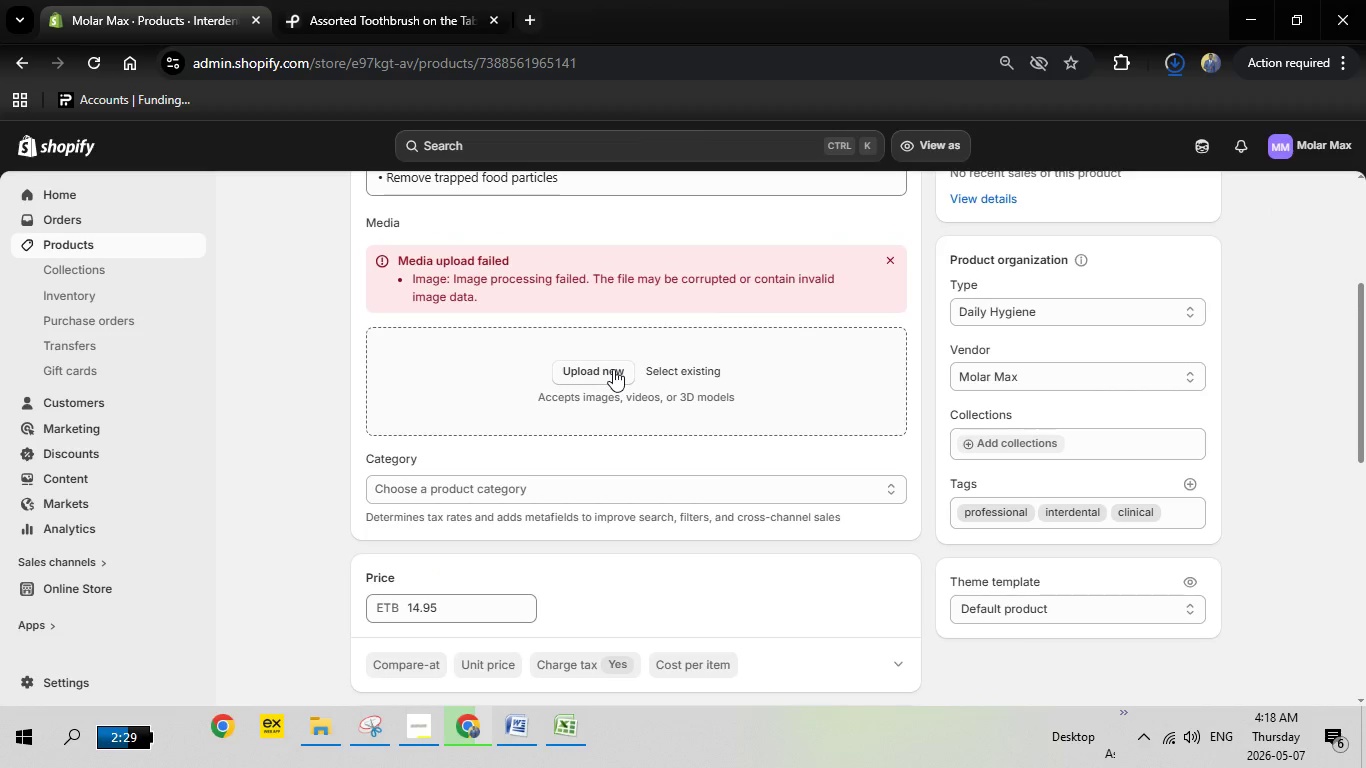 
scroll: coordinate [613, 369], scroll_direction: down, amount: 9.0
 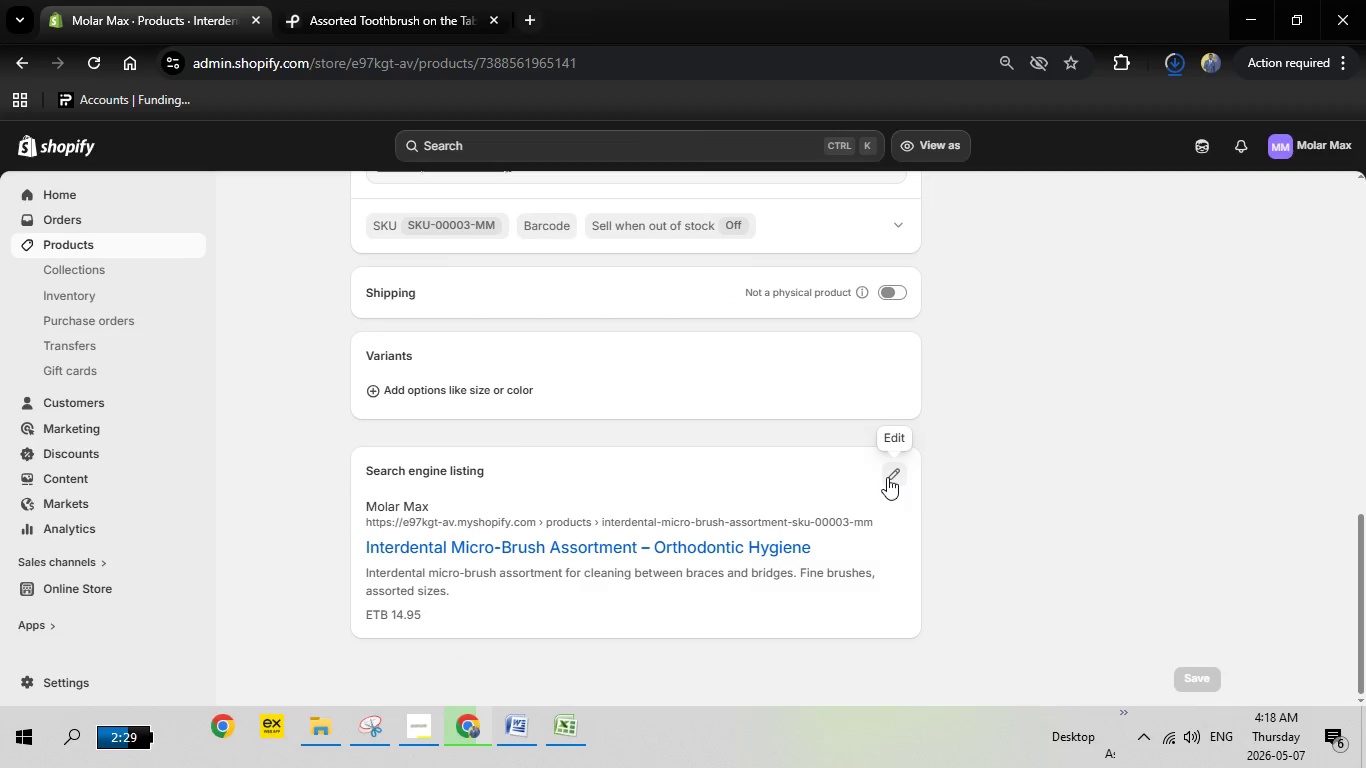 
left_click([887, 477])
 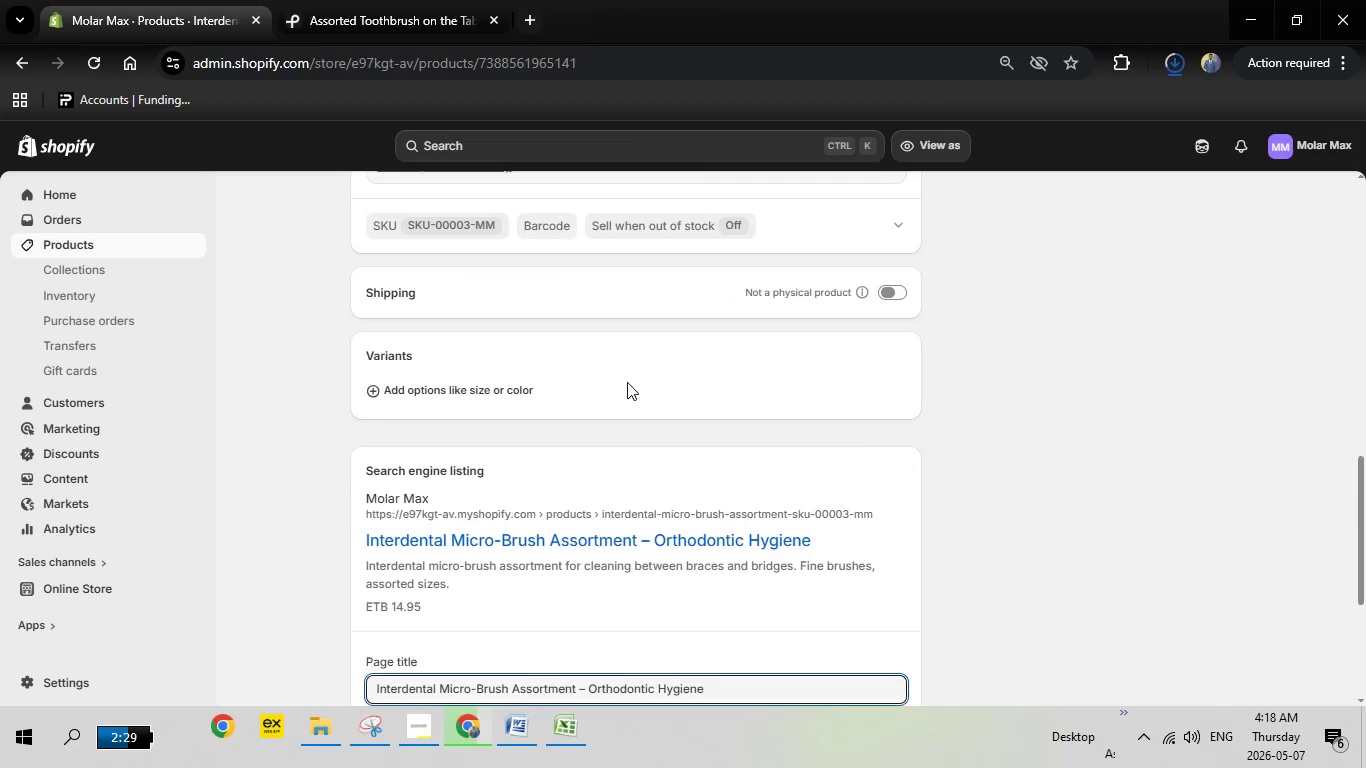 
scroll: coordinate [630, 382], scroll_direction: down, amount: 4.0
 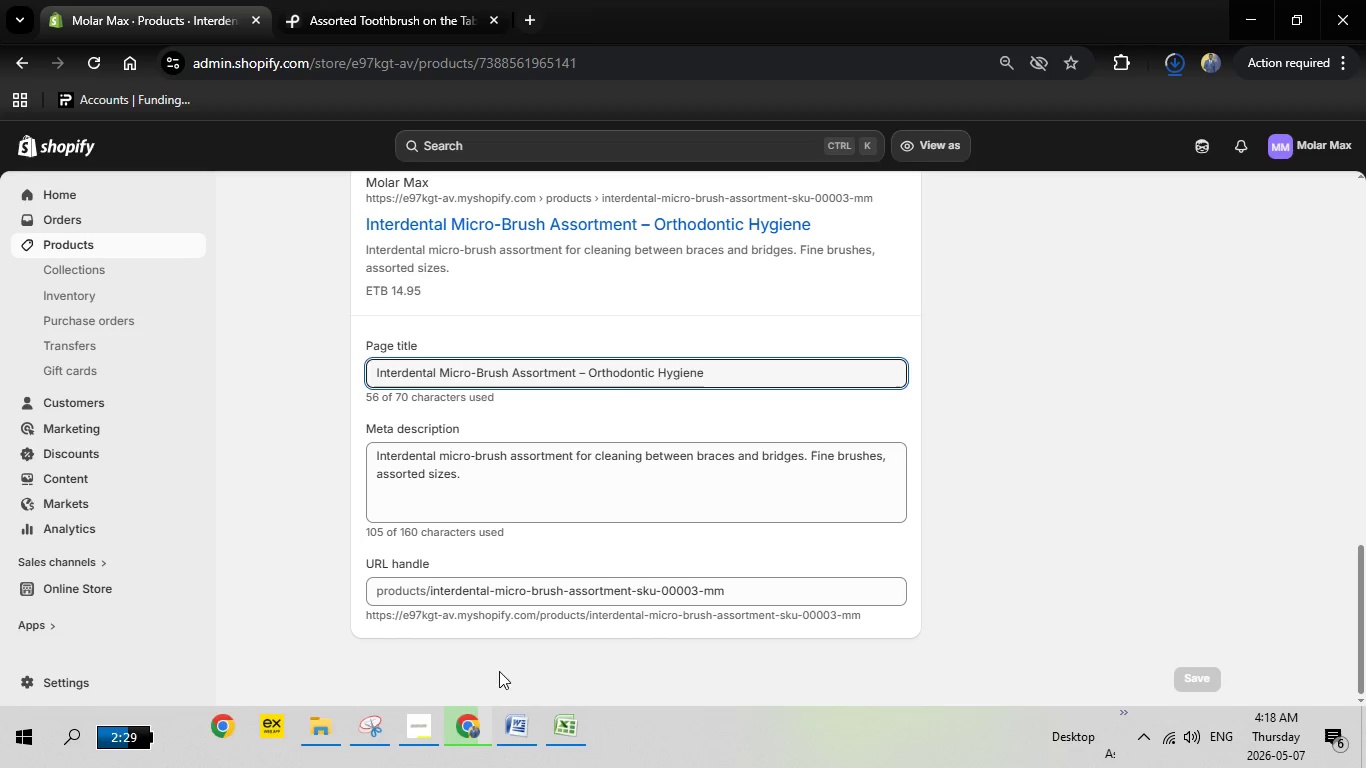 
left_click([509, 724])
 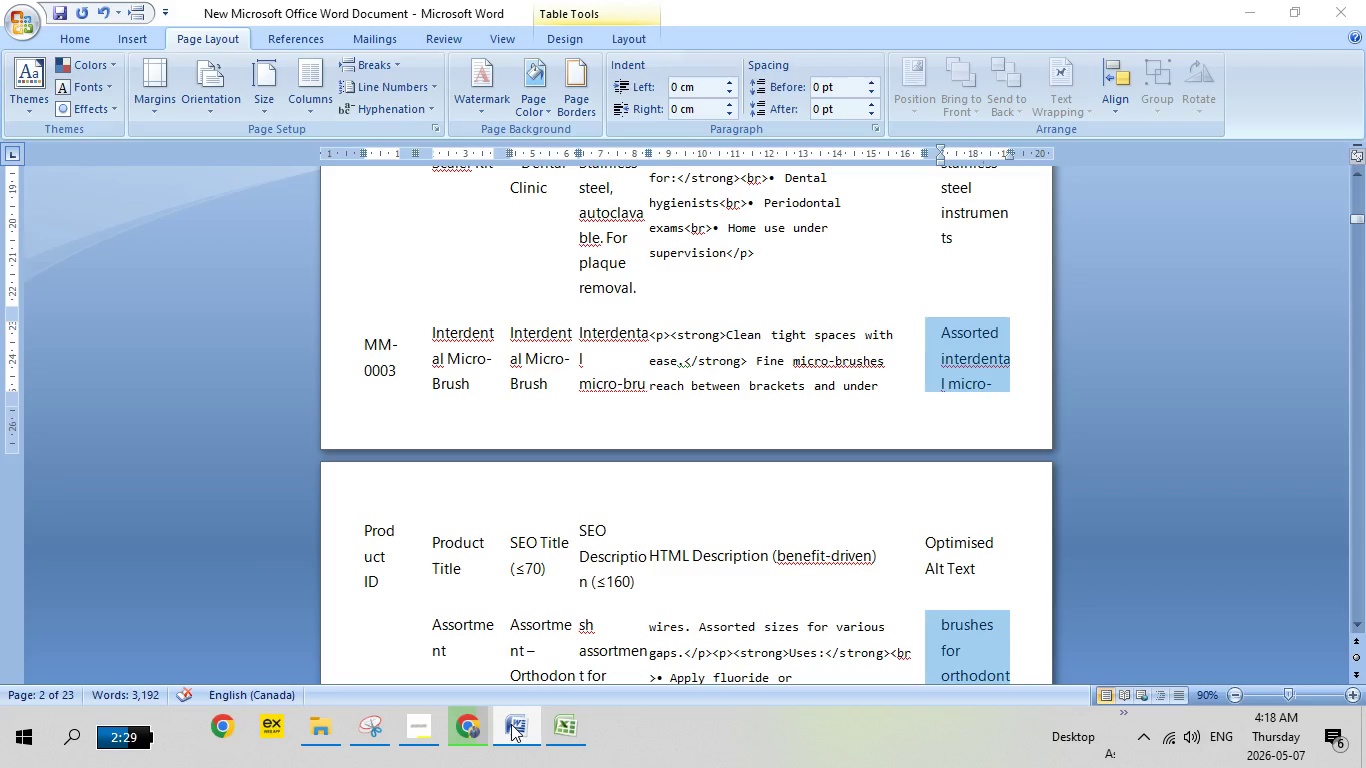 
left_click([511, 724])
 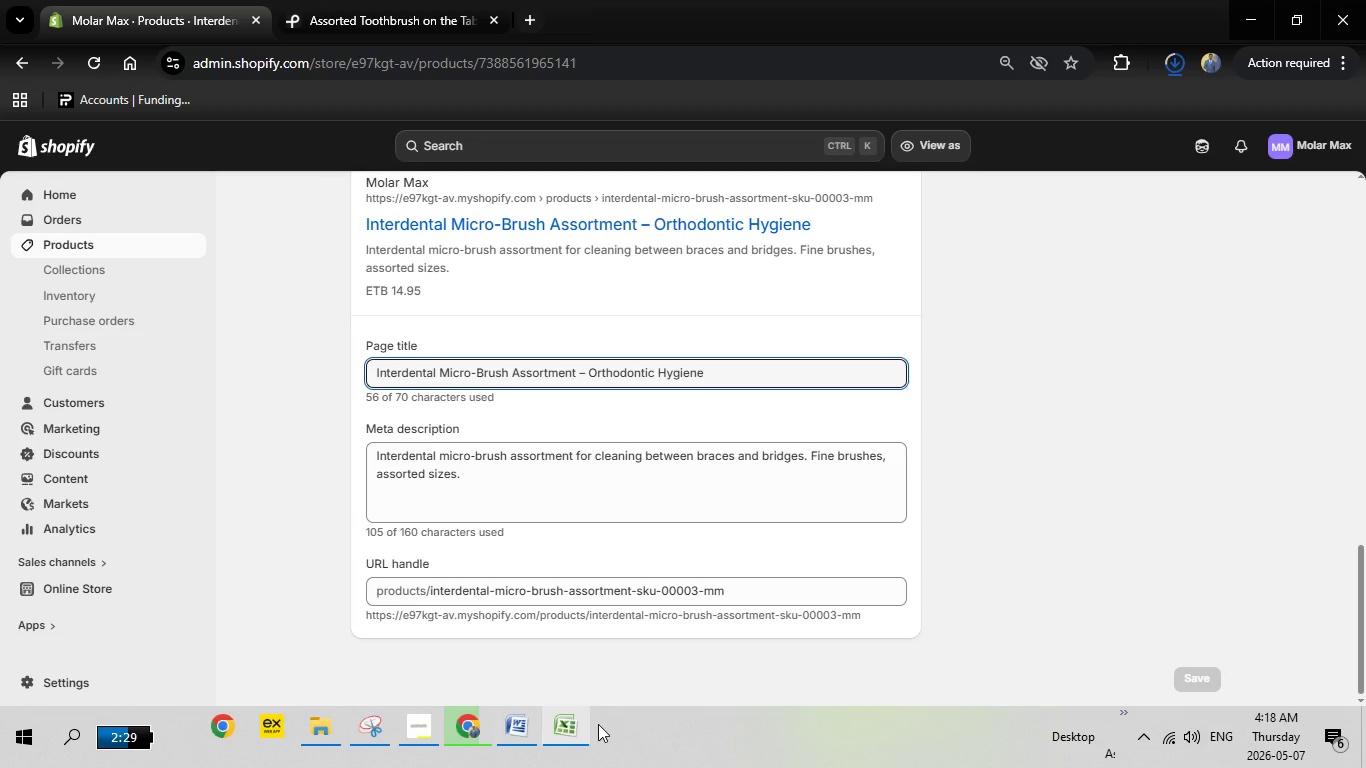 
left_click([599, 724])
 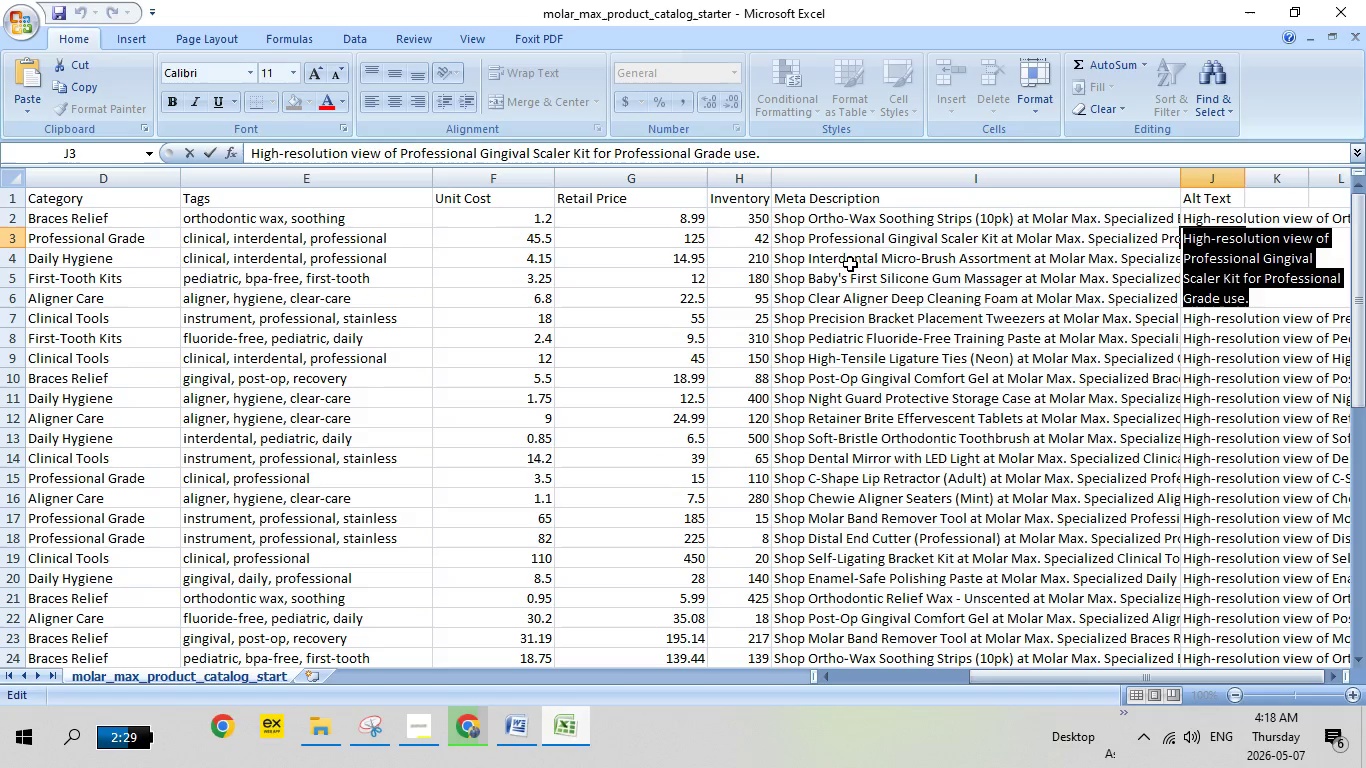 
left_click([850, 264])
 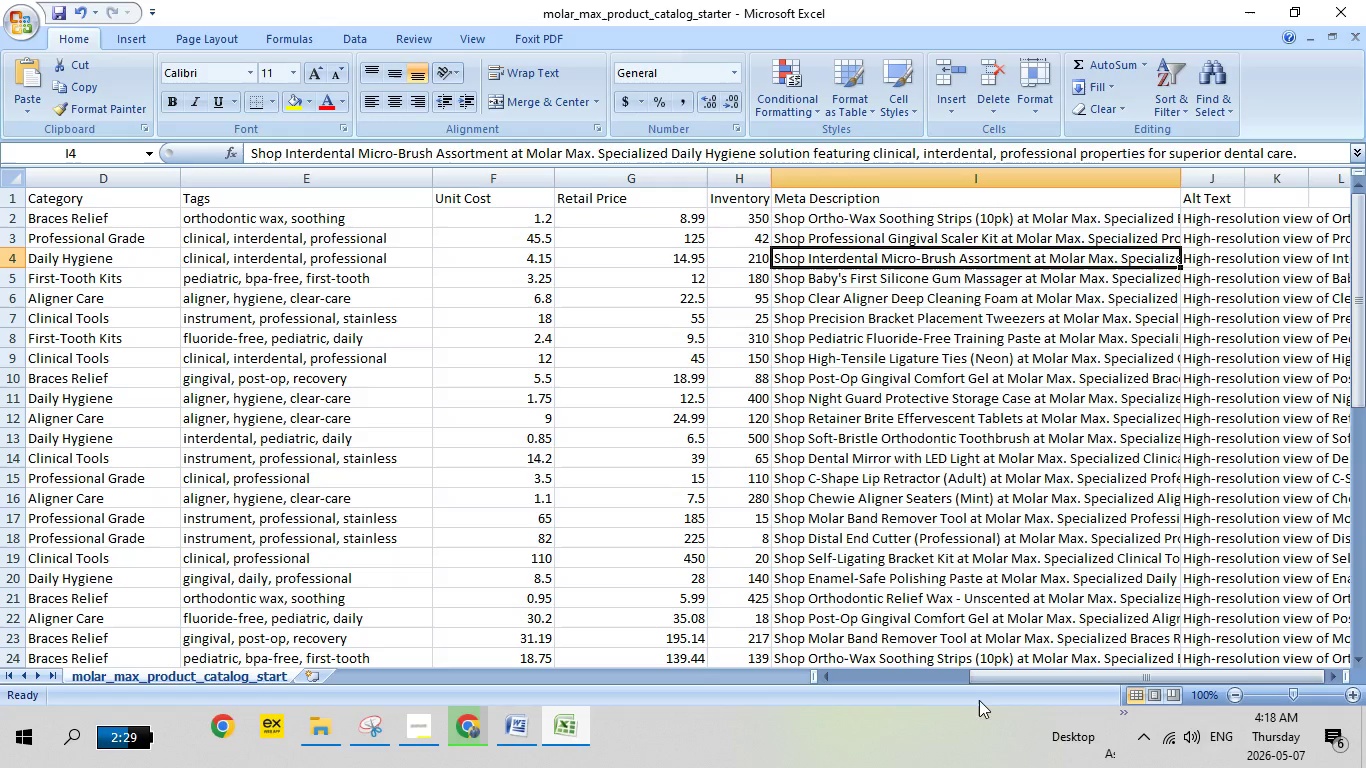 
left_click_drag(start_coordinate=[1000, 674], to_coordinate=[1034, 633])
 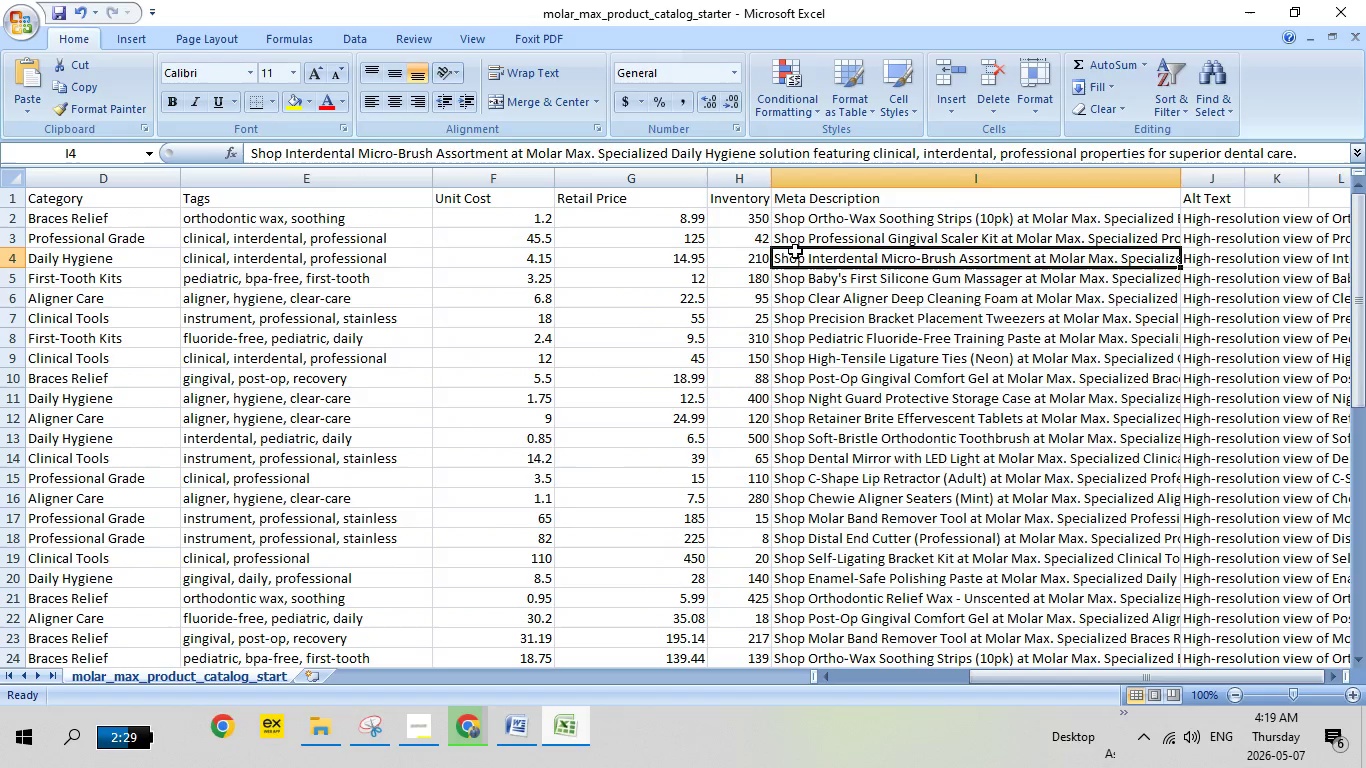 
double_click([793, 252])
 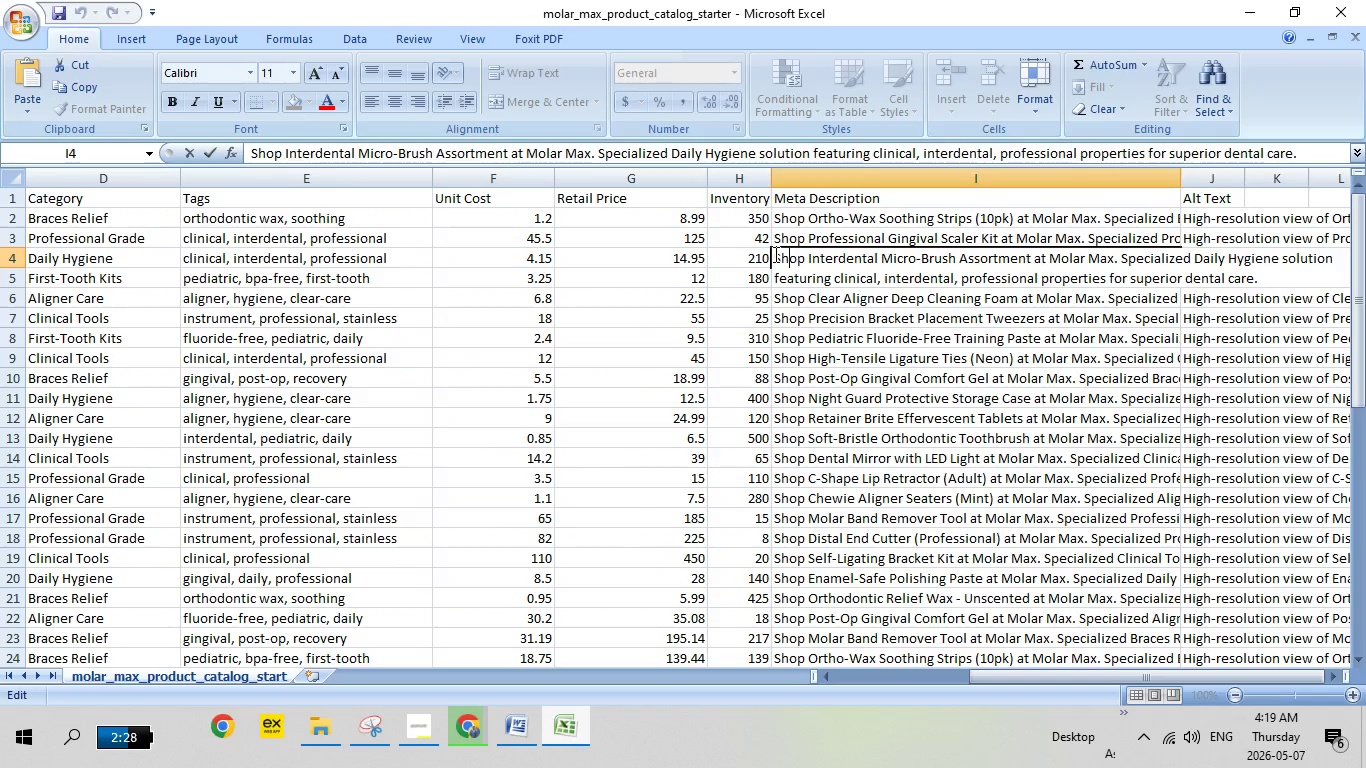 
left_click_drag(start_coordinate=[774, 254], to_coordinate=[1284, 271])
 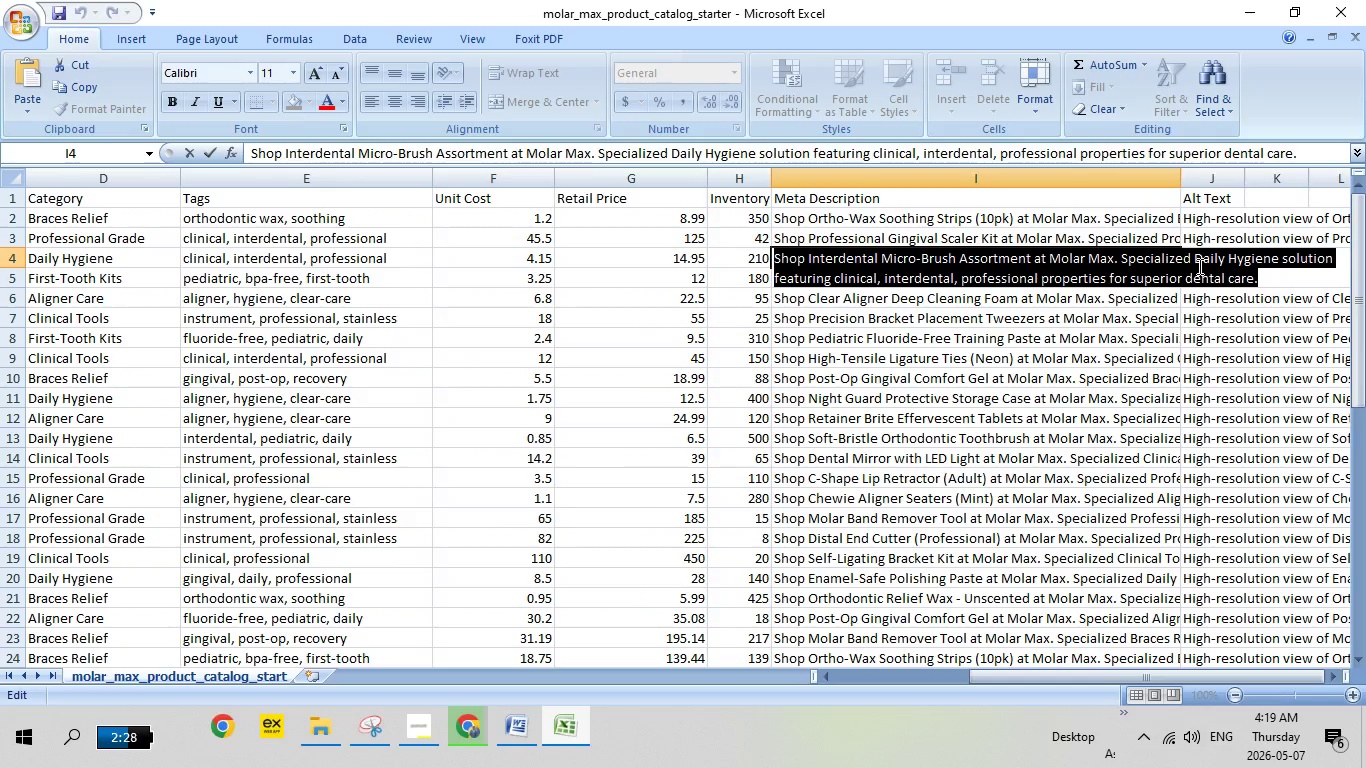 
right_click([1198, 266])
 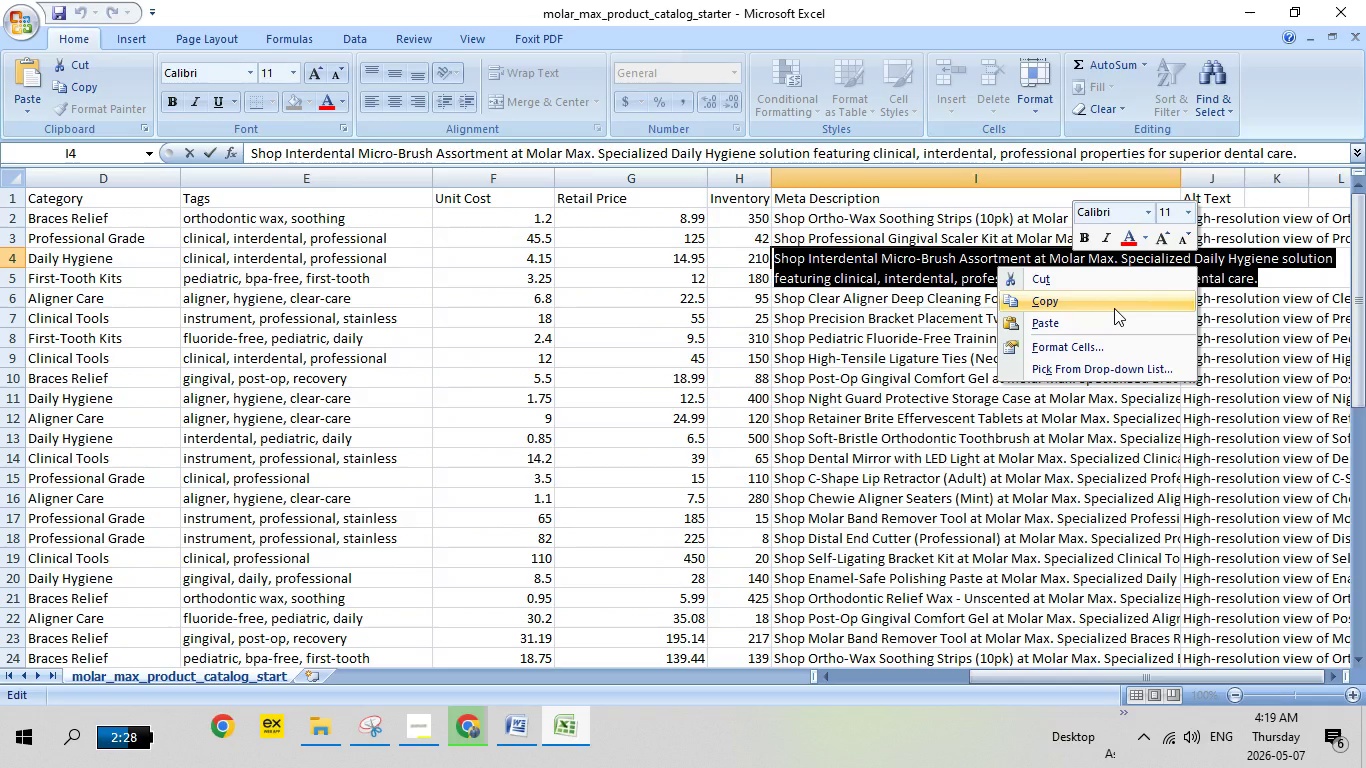 
left_click([1114, 308])
 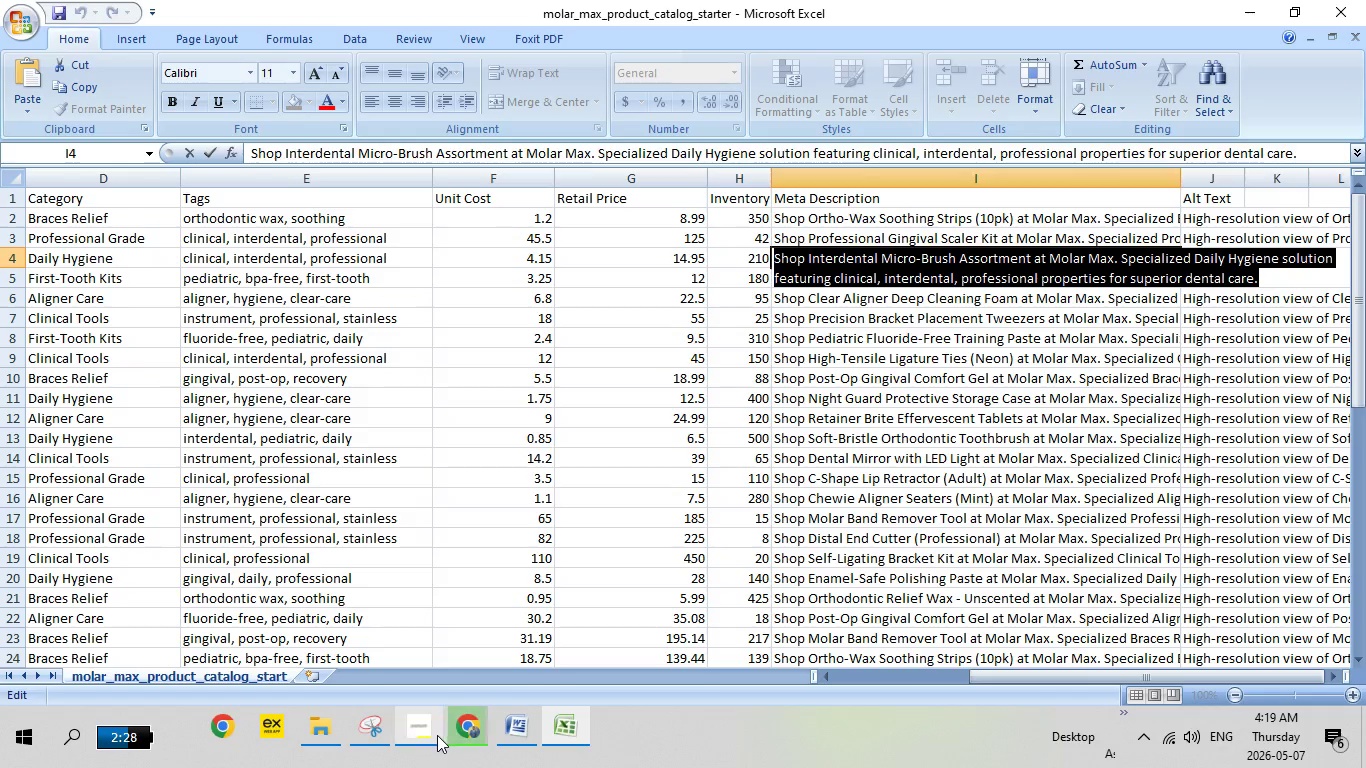 
left_click([461, 723])
 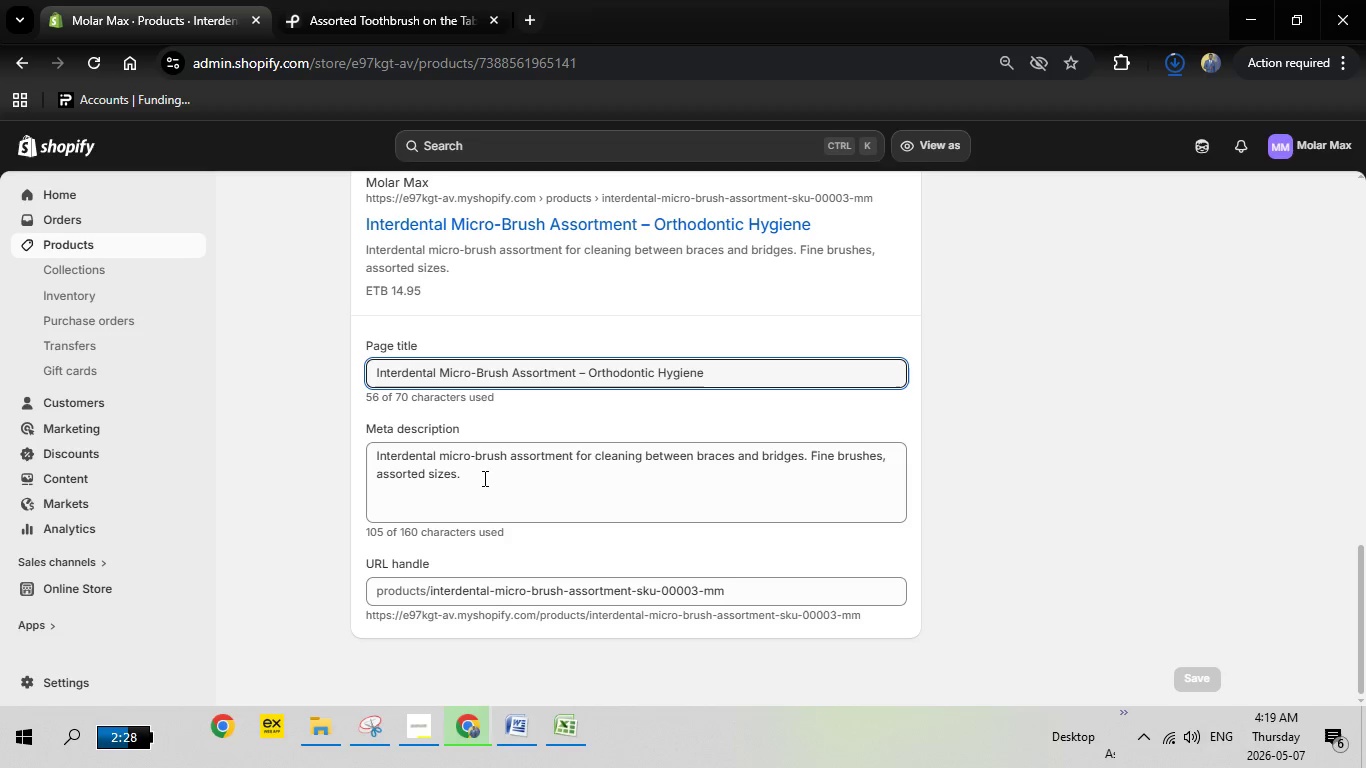 
left_click([482, 478])
 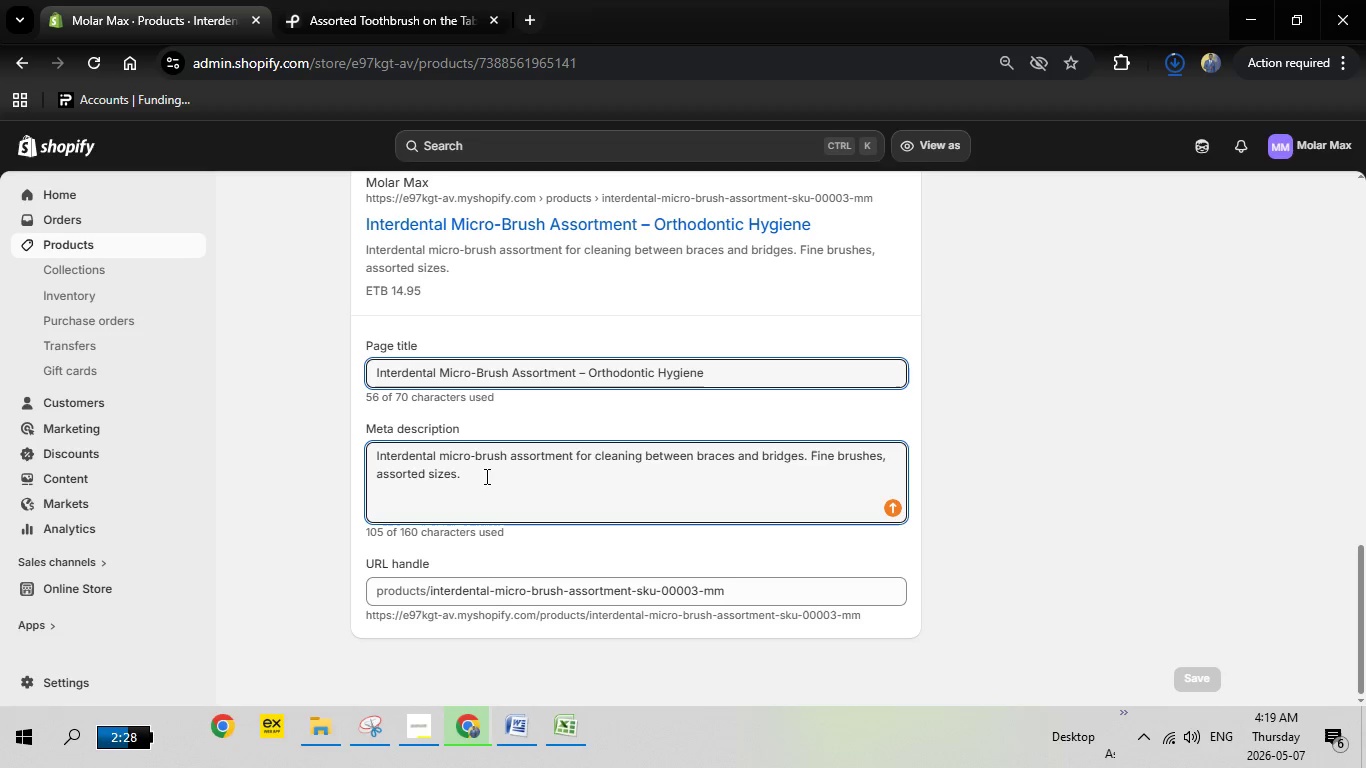 
left_click_drag(start_coordinate=[485, 476], to_coordinate=[322, 431])
 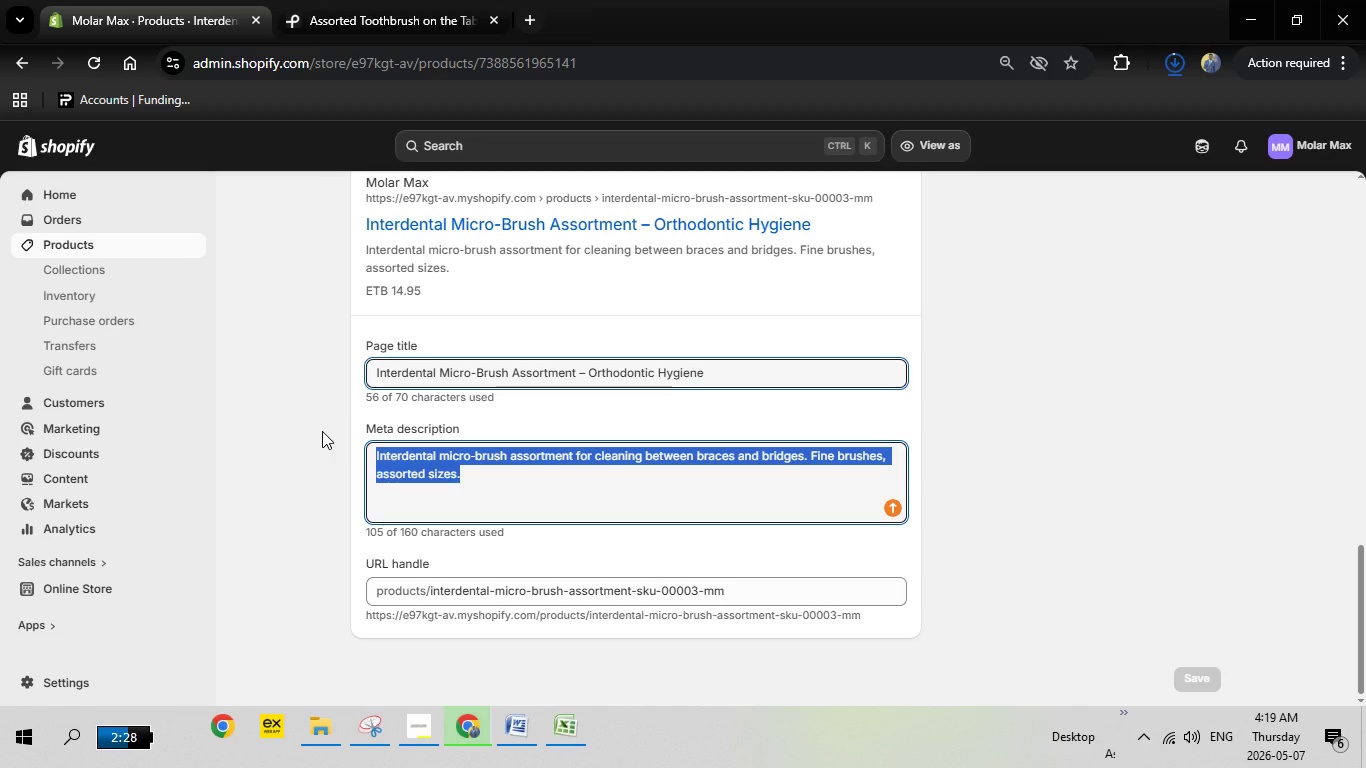 
key(Backspace)
 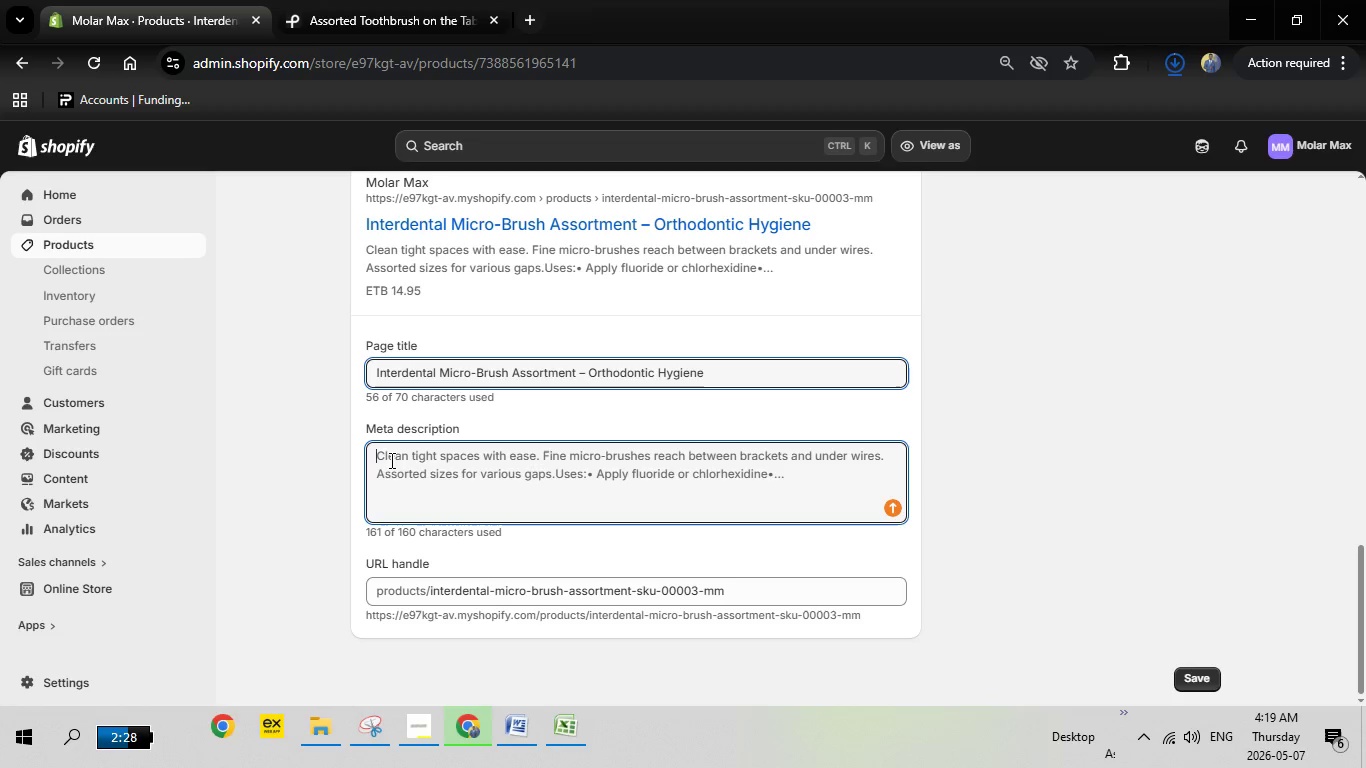 
right_click([395, 458])
 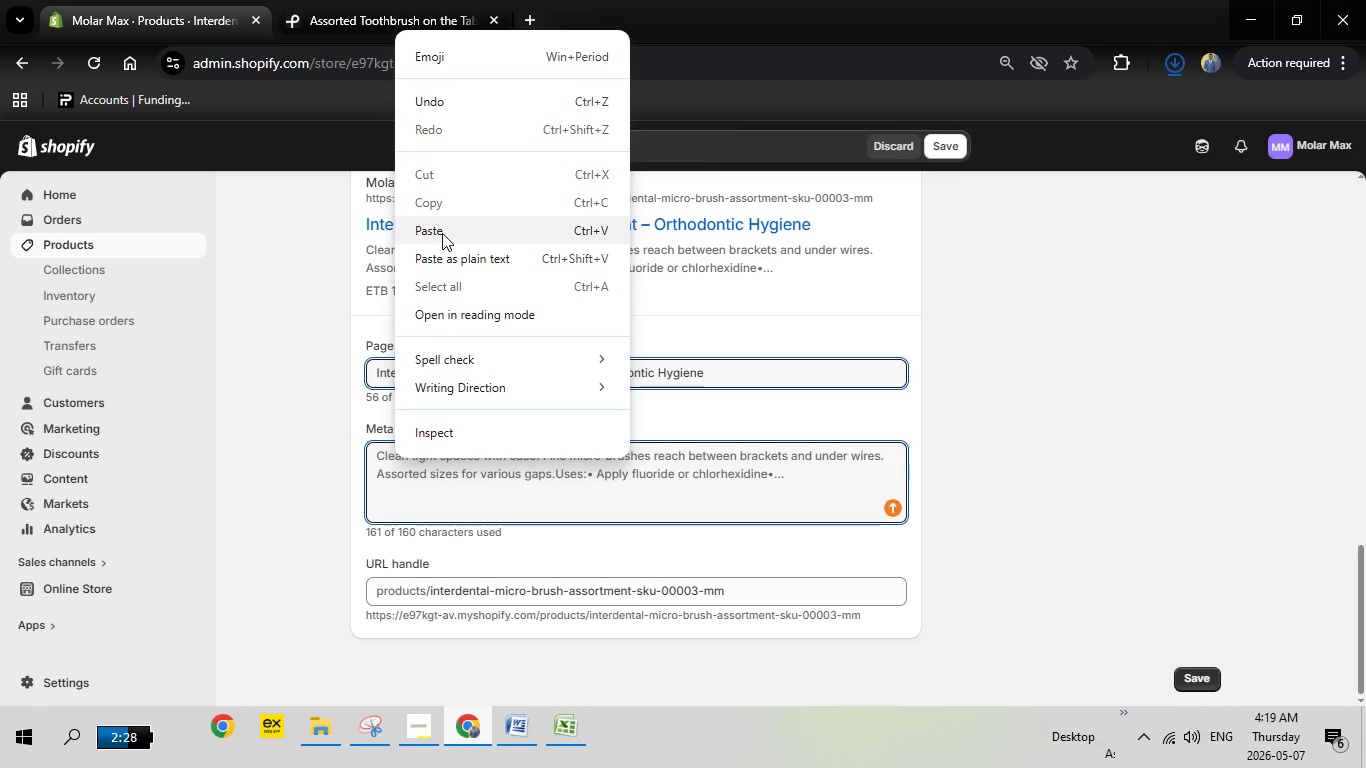 
left_click([442, 232])
 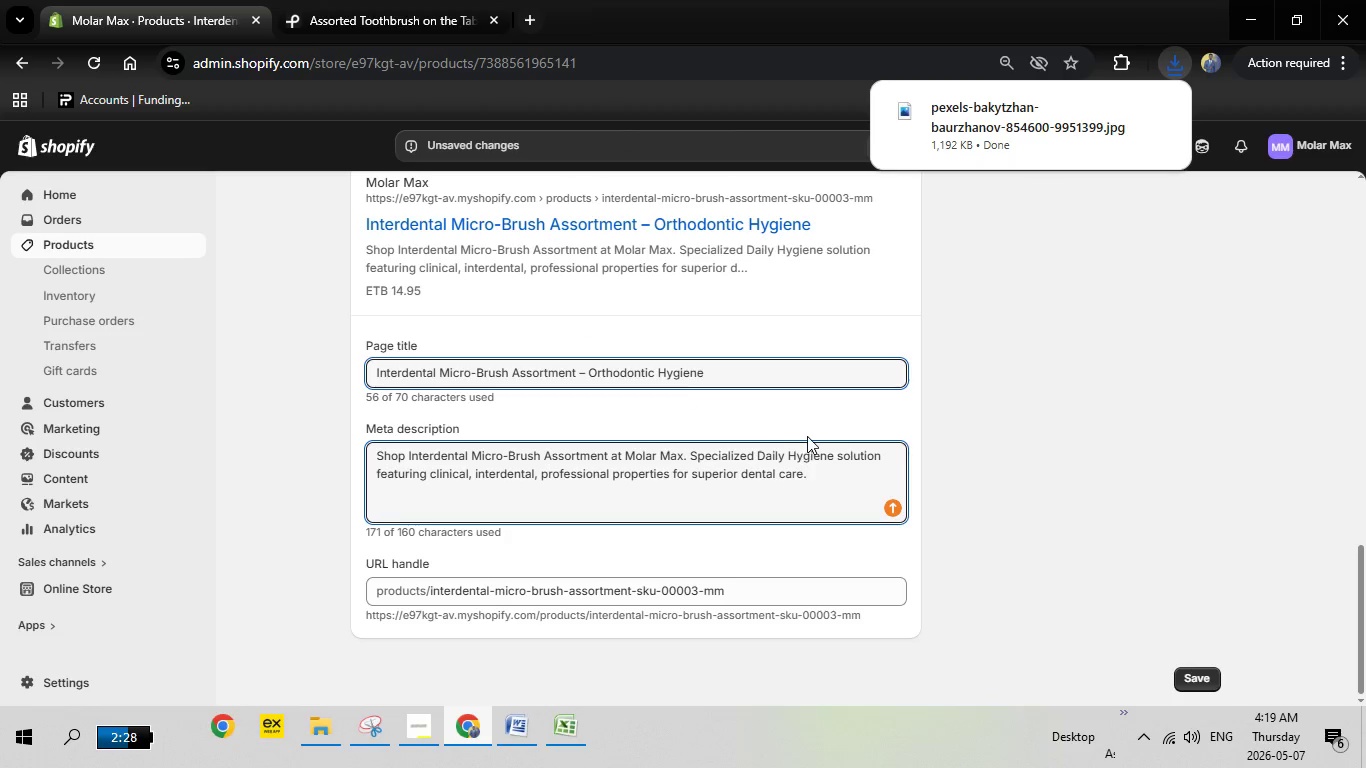 
scroll: coordinate [579, 334], scroll_direction: up, amount: 7.0
 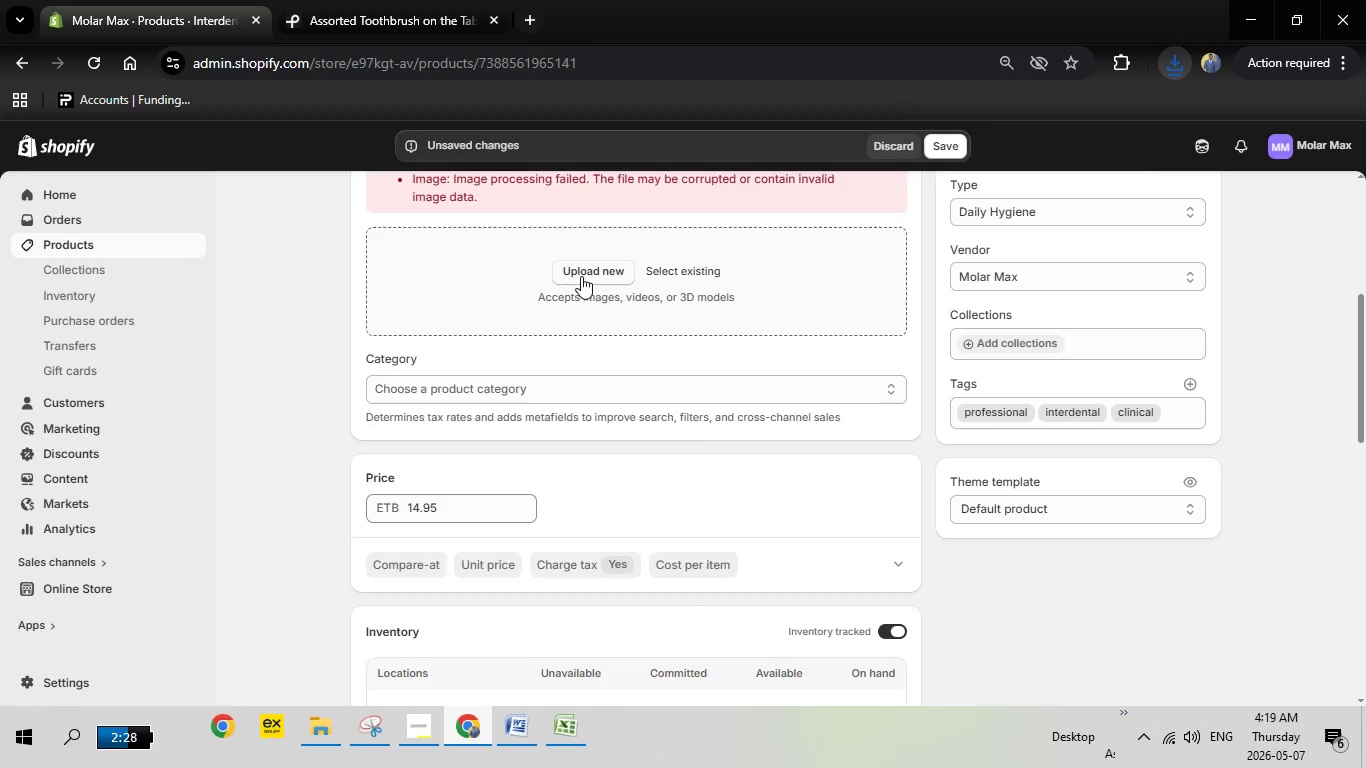 
left_click([582, 275])
 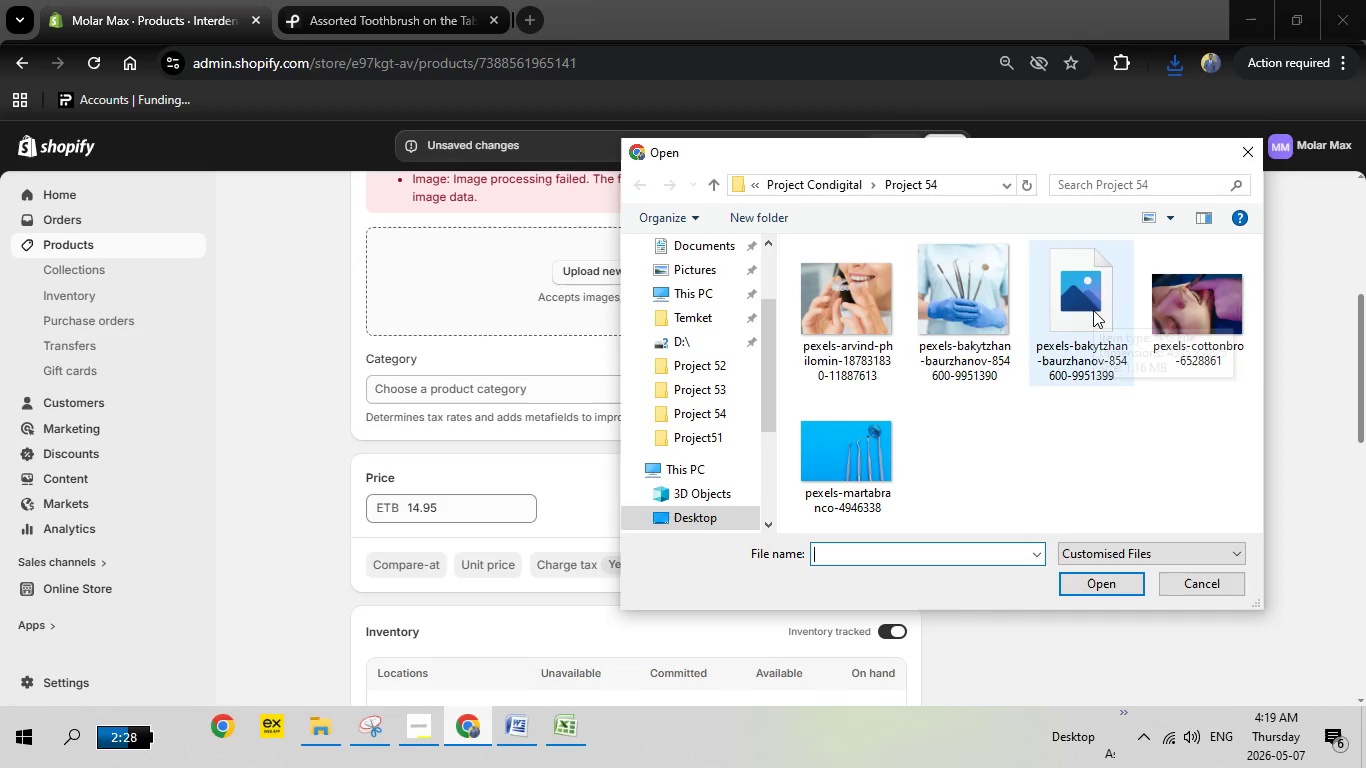 
wait(6.27)
 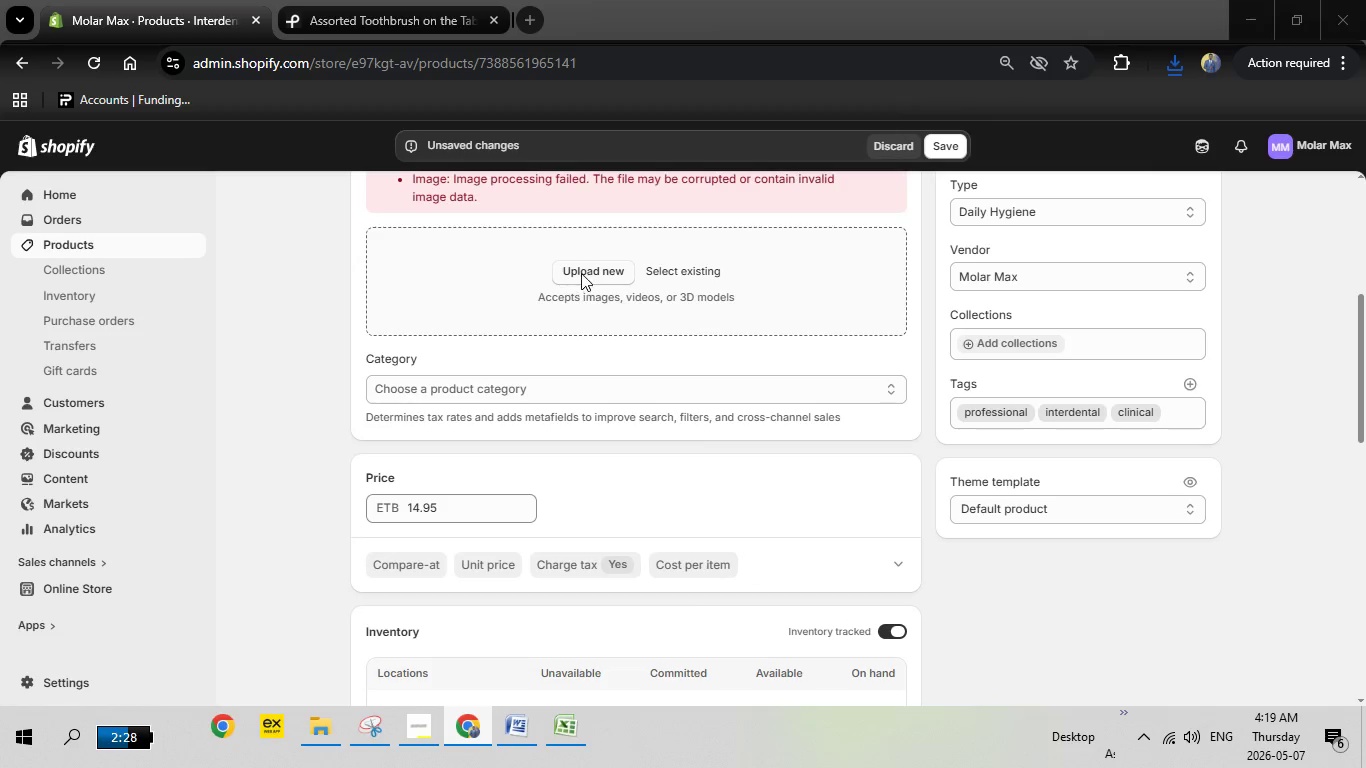 
double_click([1093, 310])
 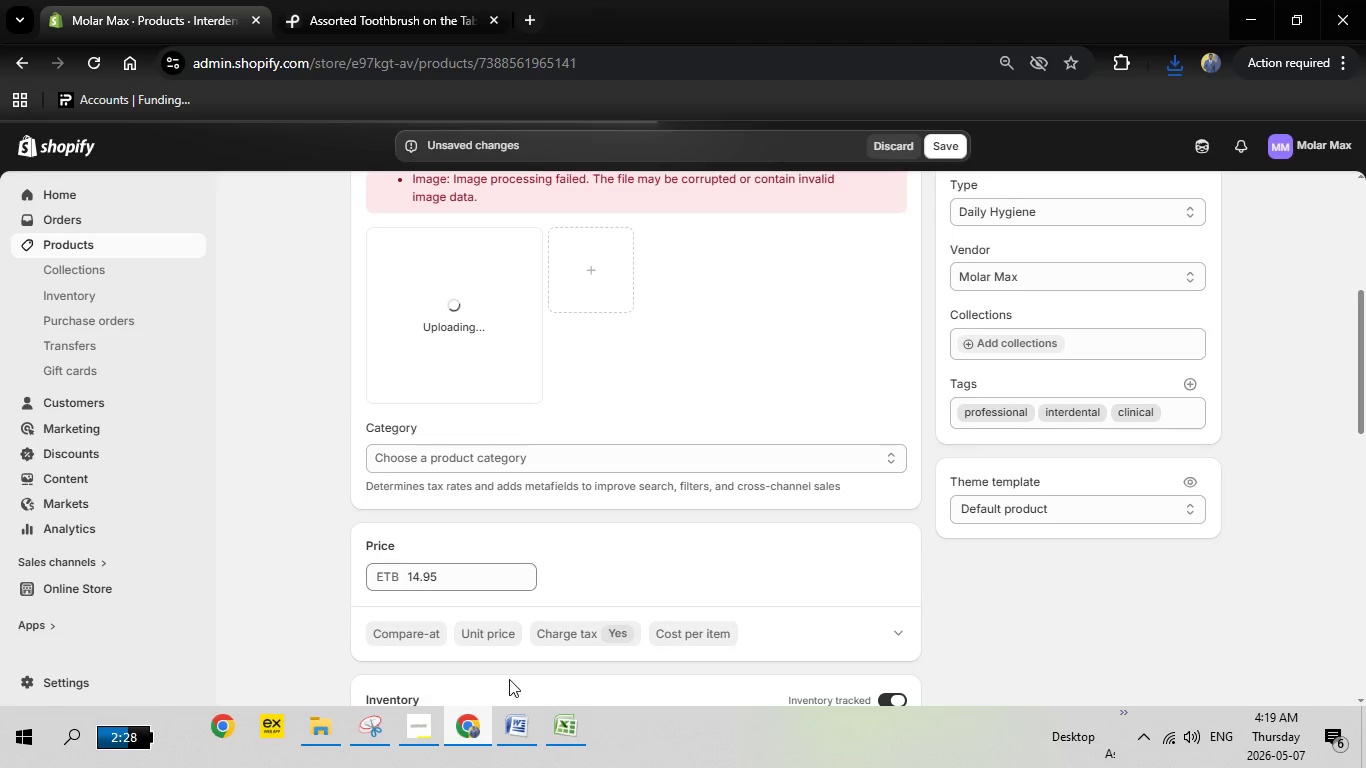 
left_click([574, 714])
 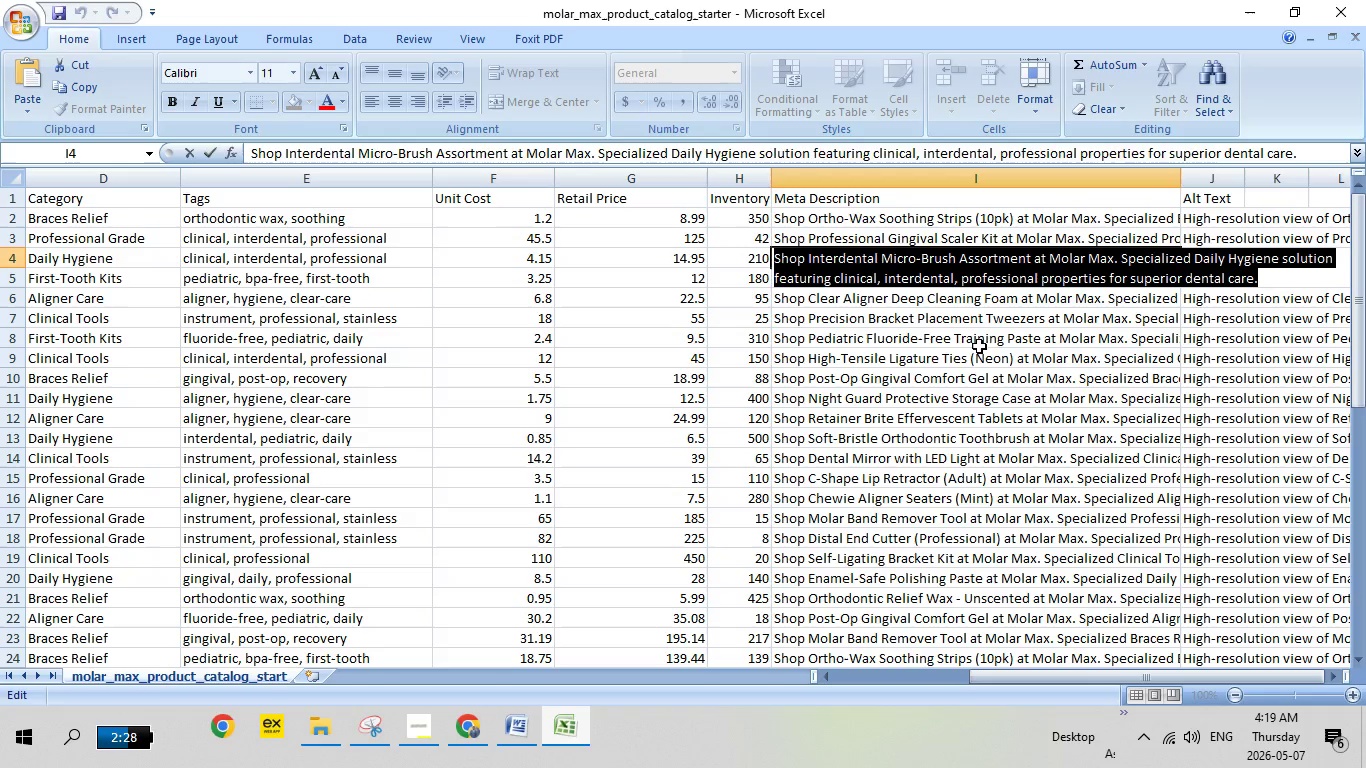 
left_click([969, 347])
 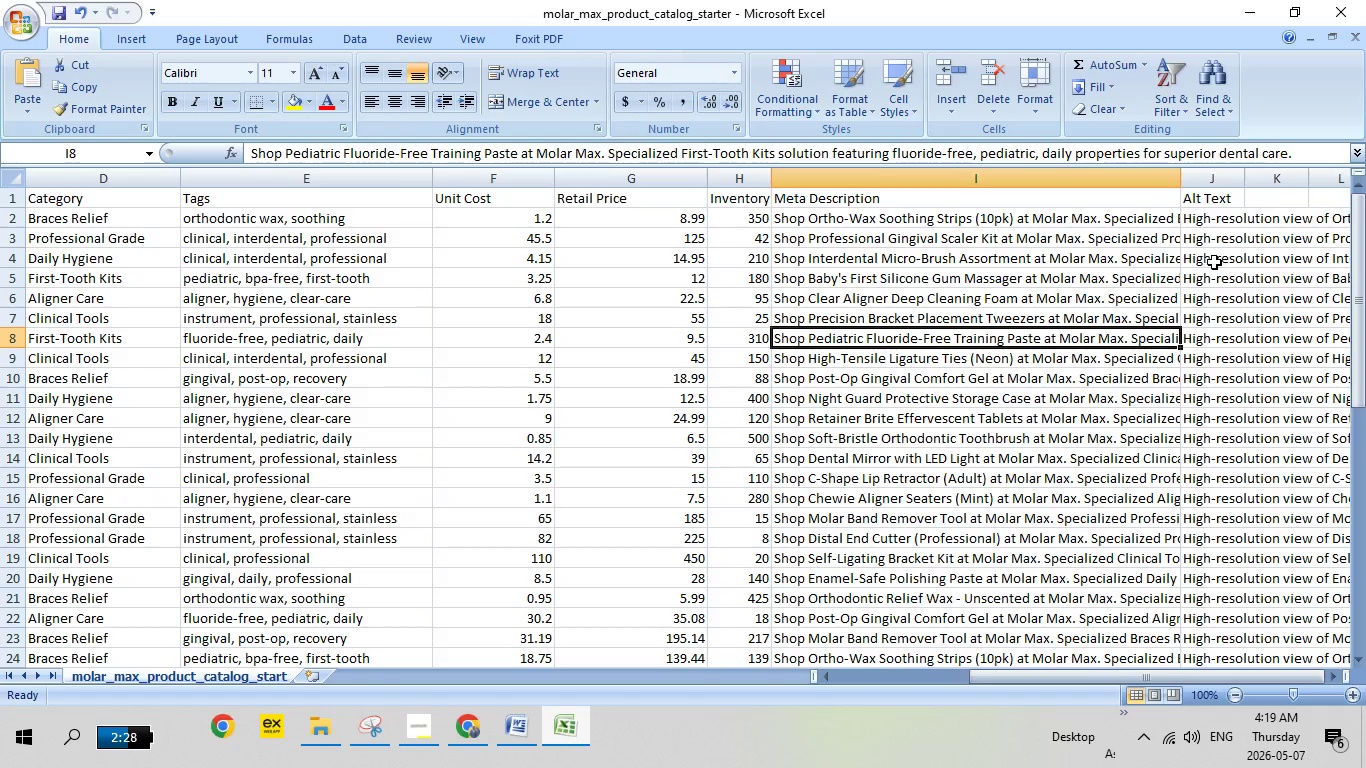 
double_click([1211, 258])
 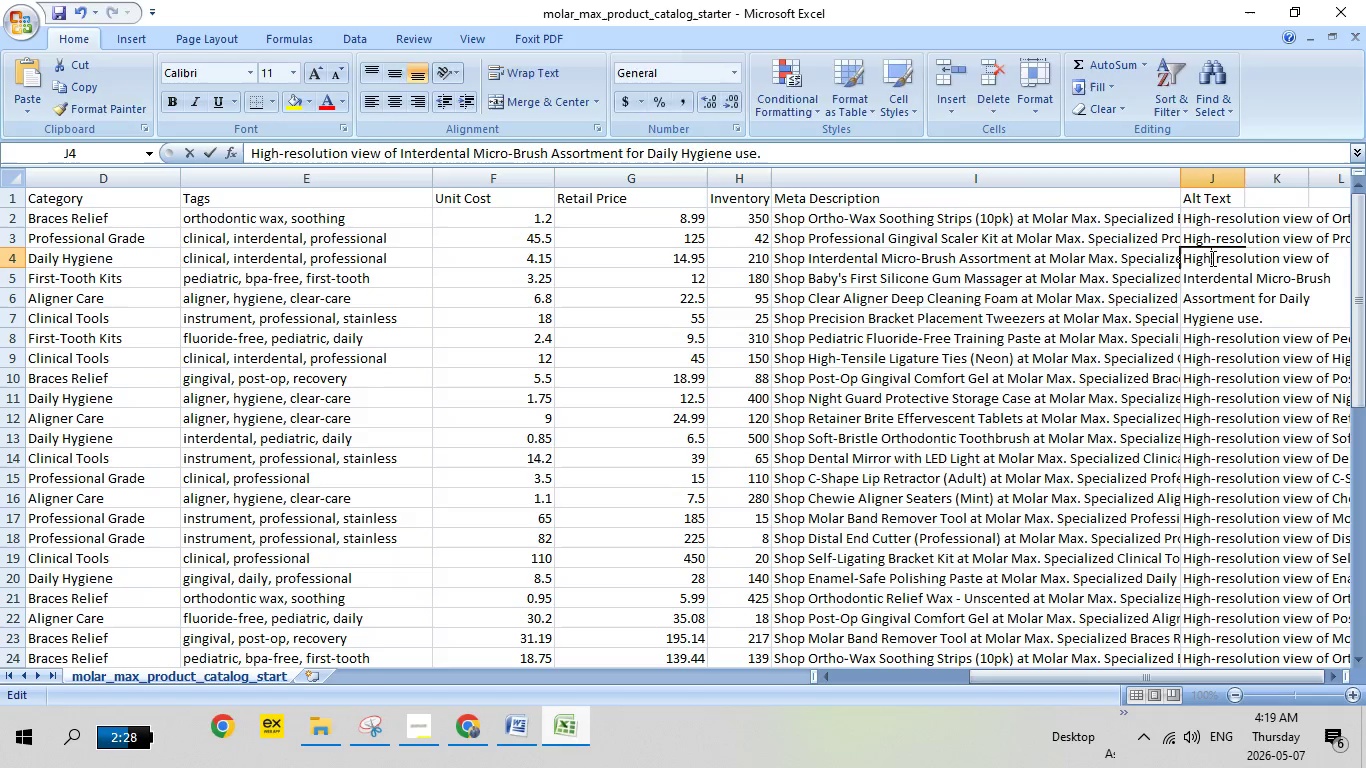 
triple_click([1211, 258])
 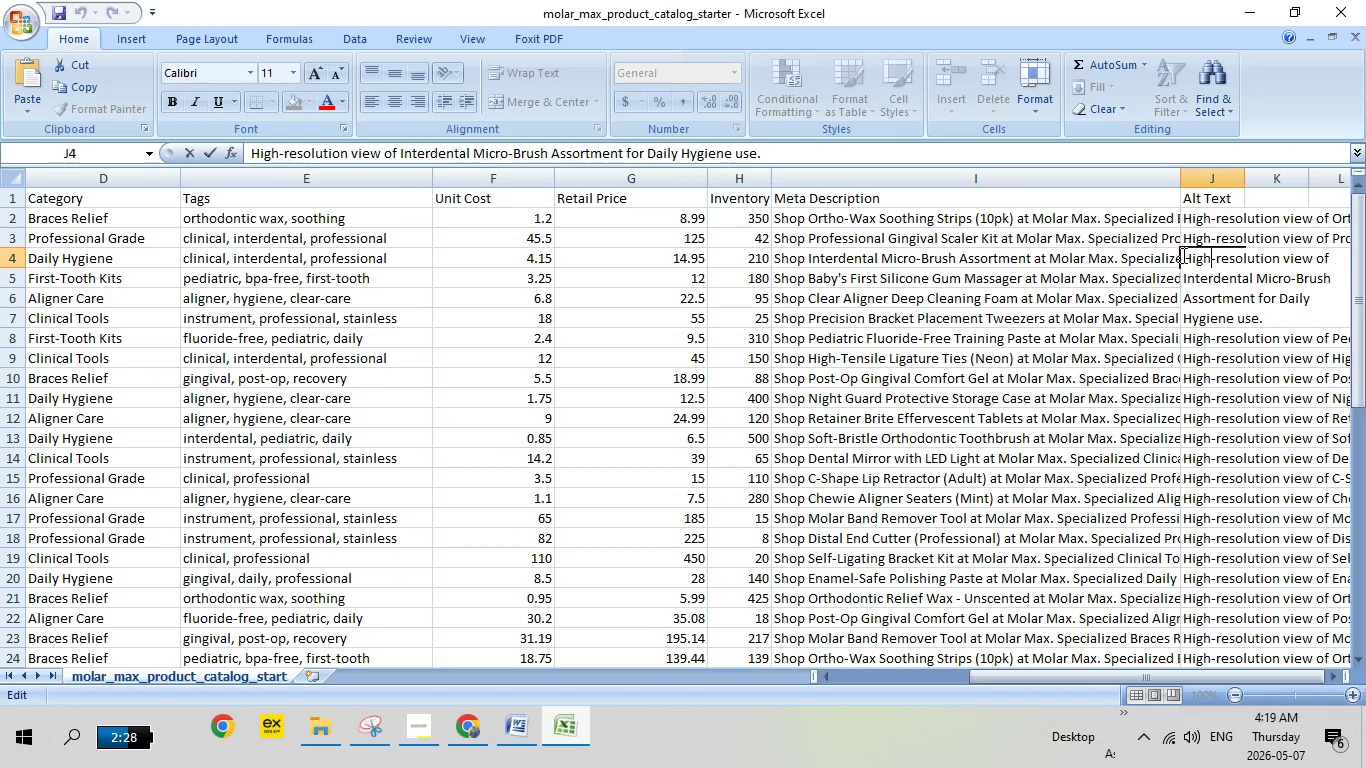 
left_click_drag(start_coordinate=[1184, 255], to_coordinate=[1283, 316])
 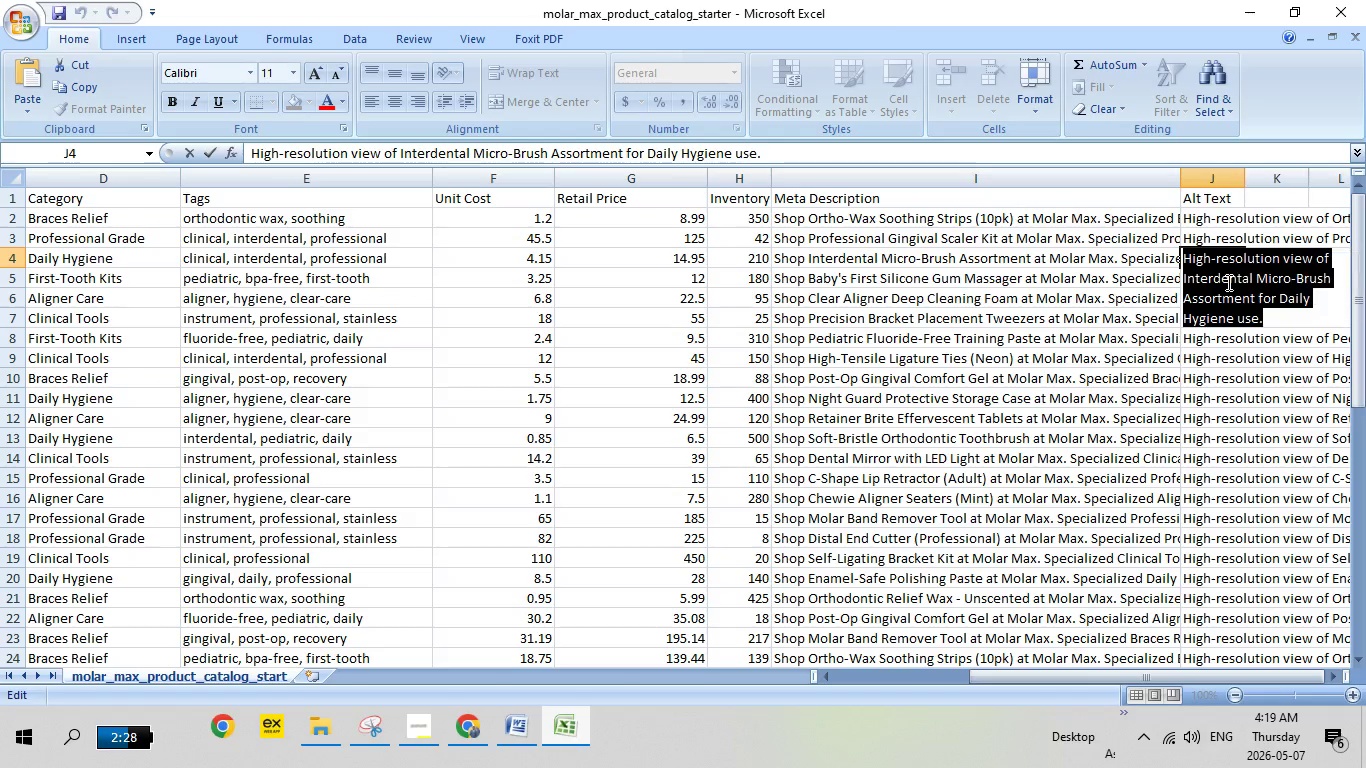 
right_click([1227, 282])
 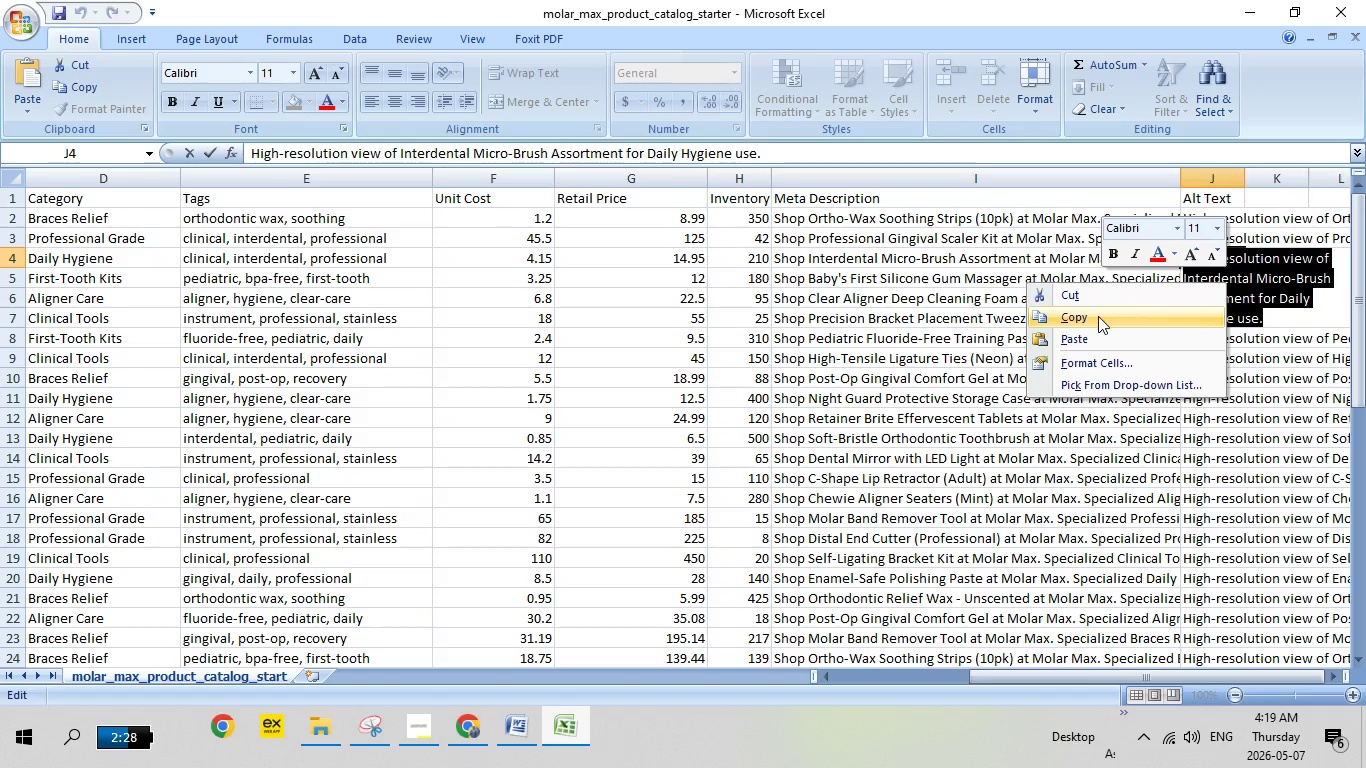 
left_click([1098, 316])
 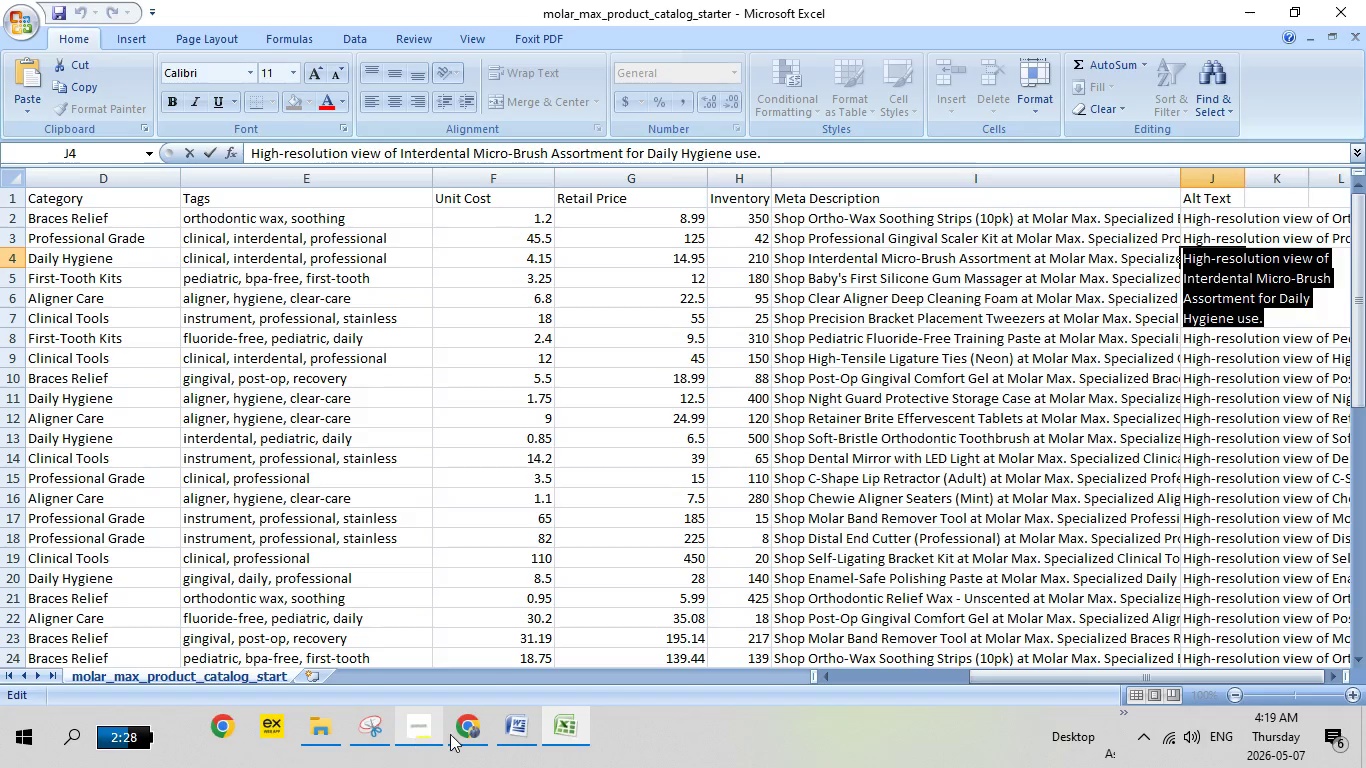 
left_click([450, 734])
 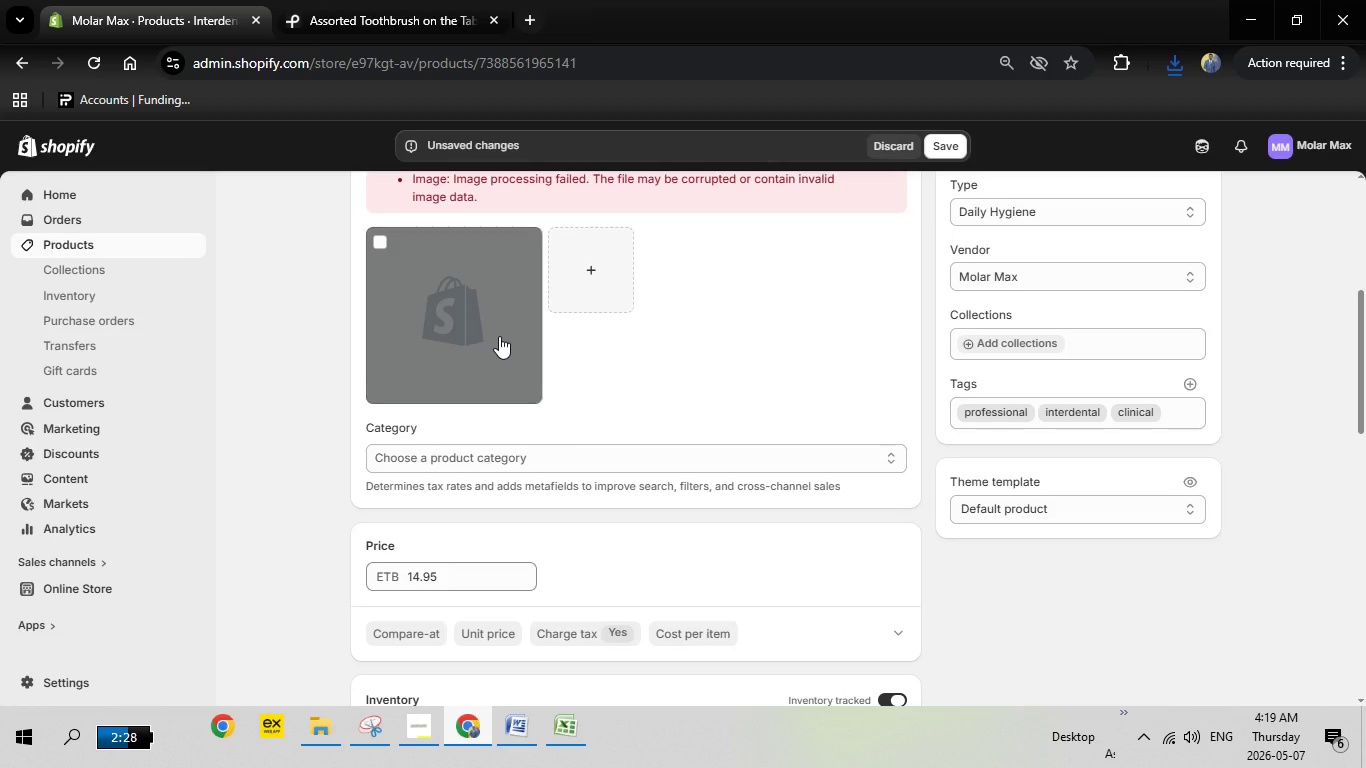 
left_click([499, 336])
 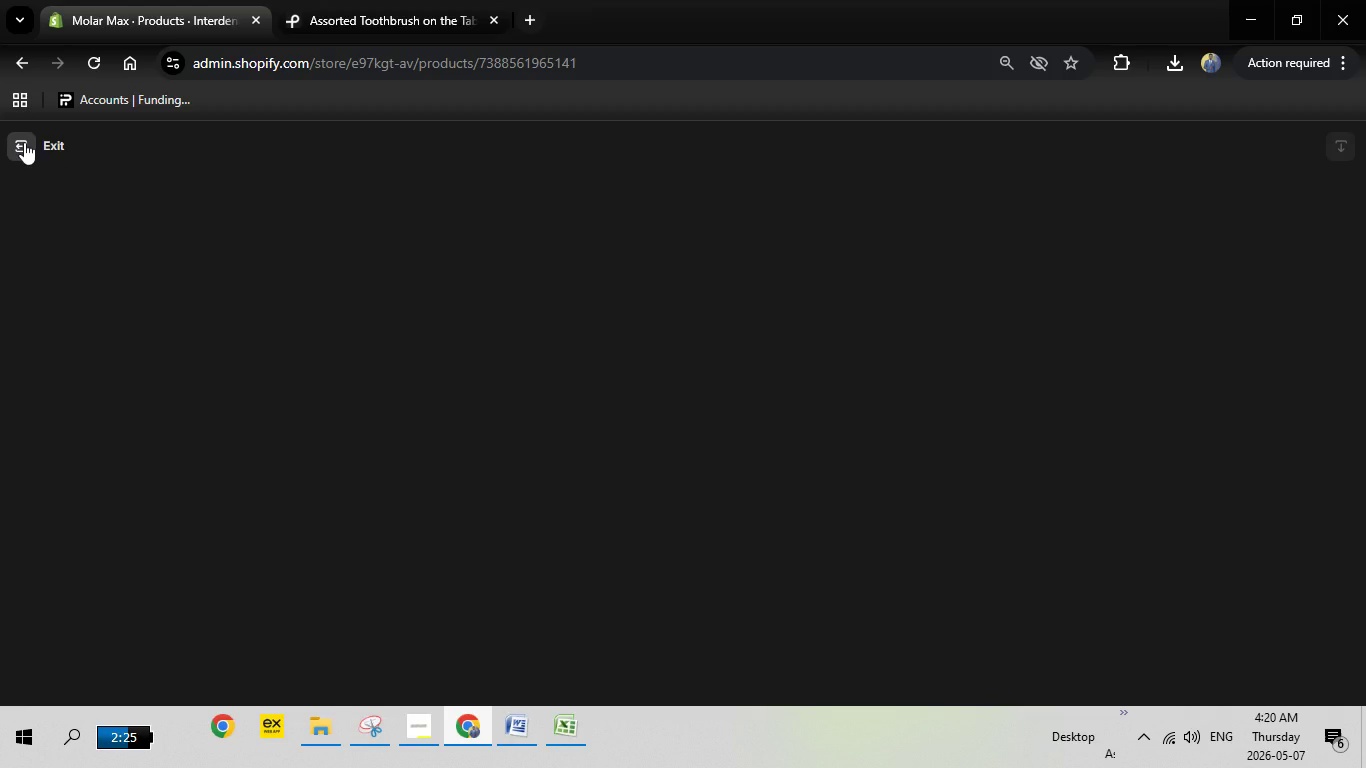 
wait(47.44)
 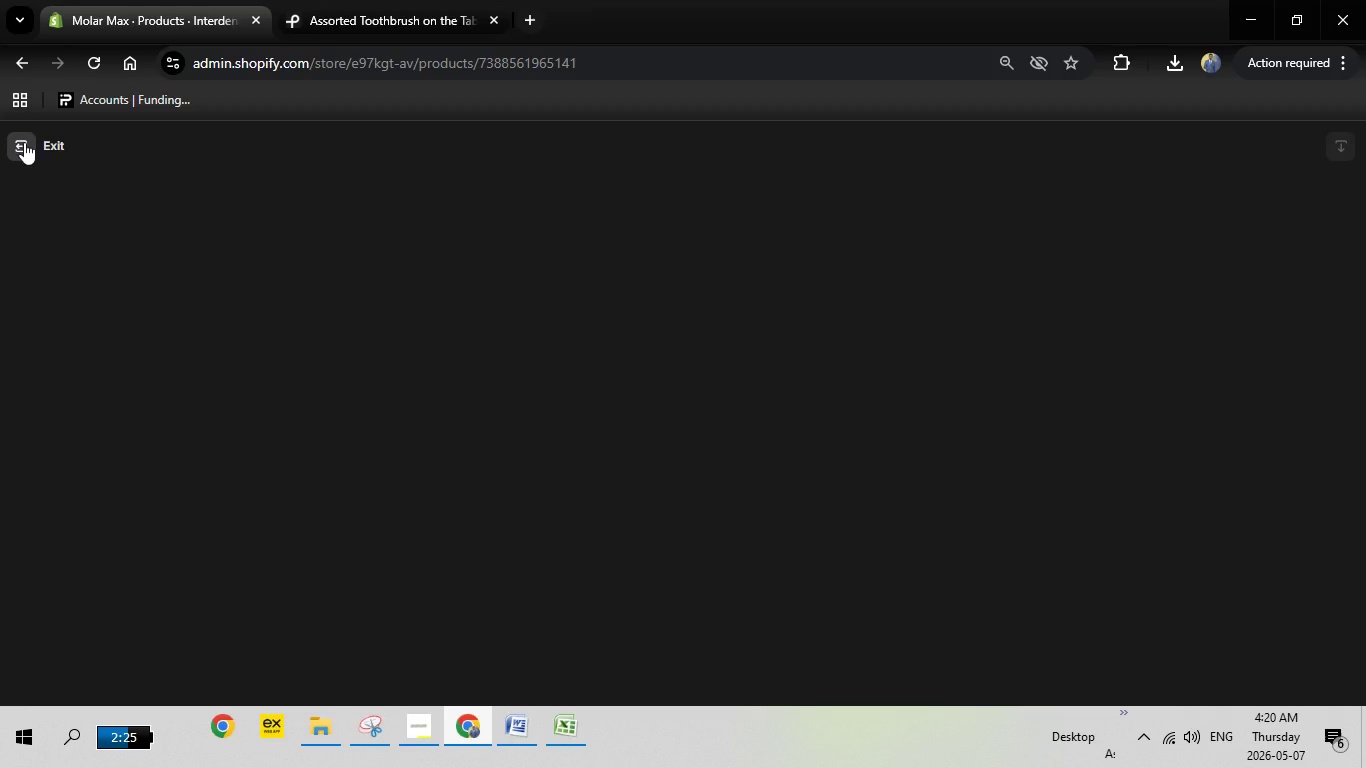 
left_click([24, 142])
 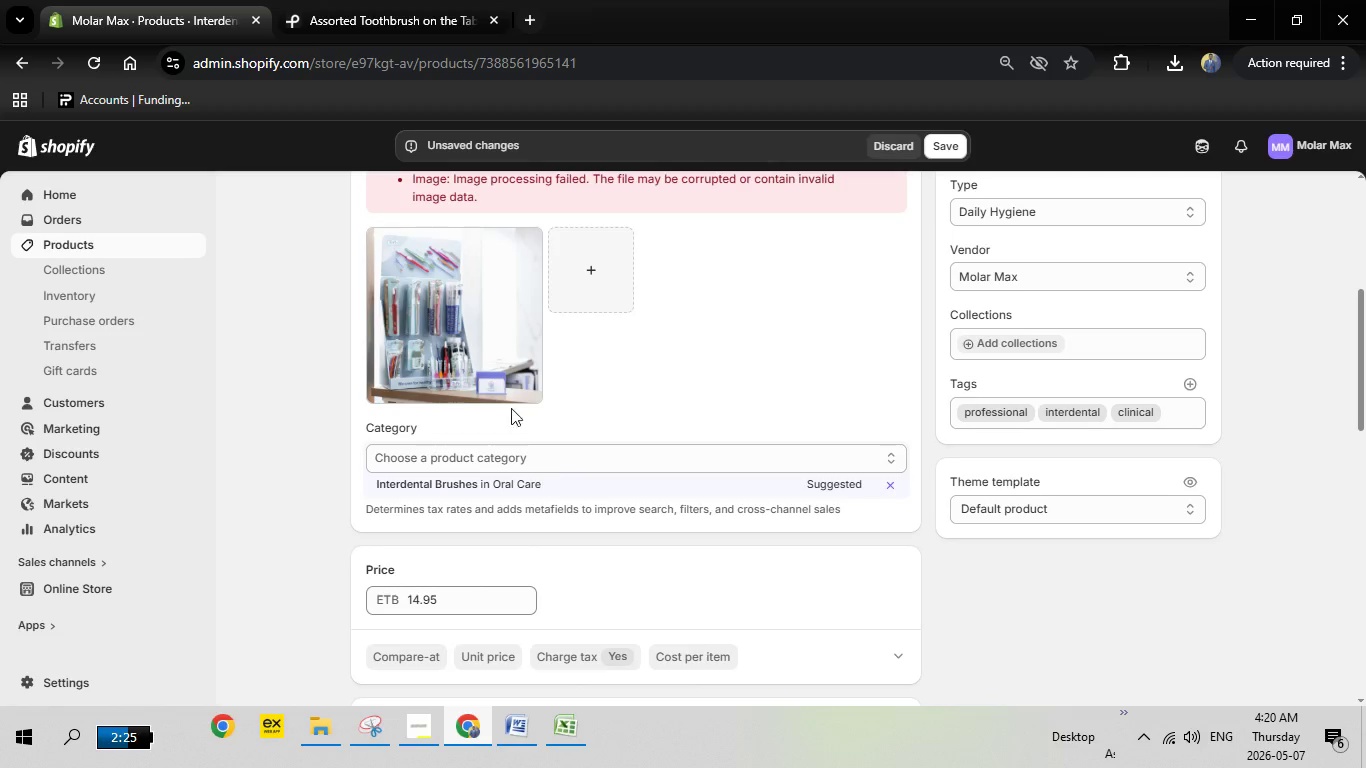 
left_click([465, 311])
 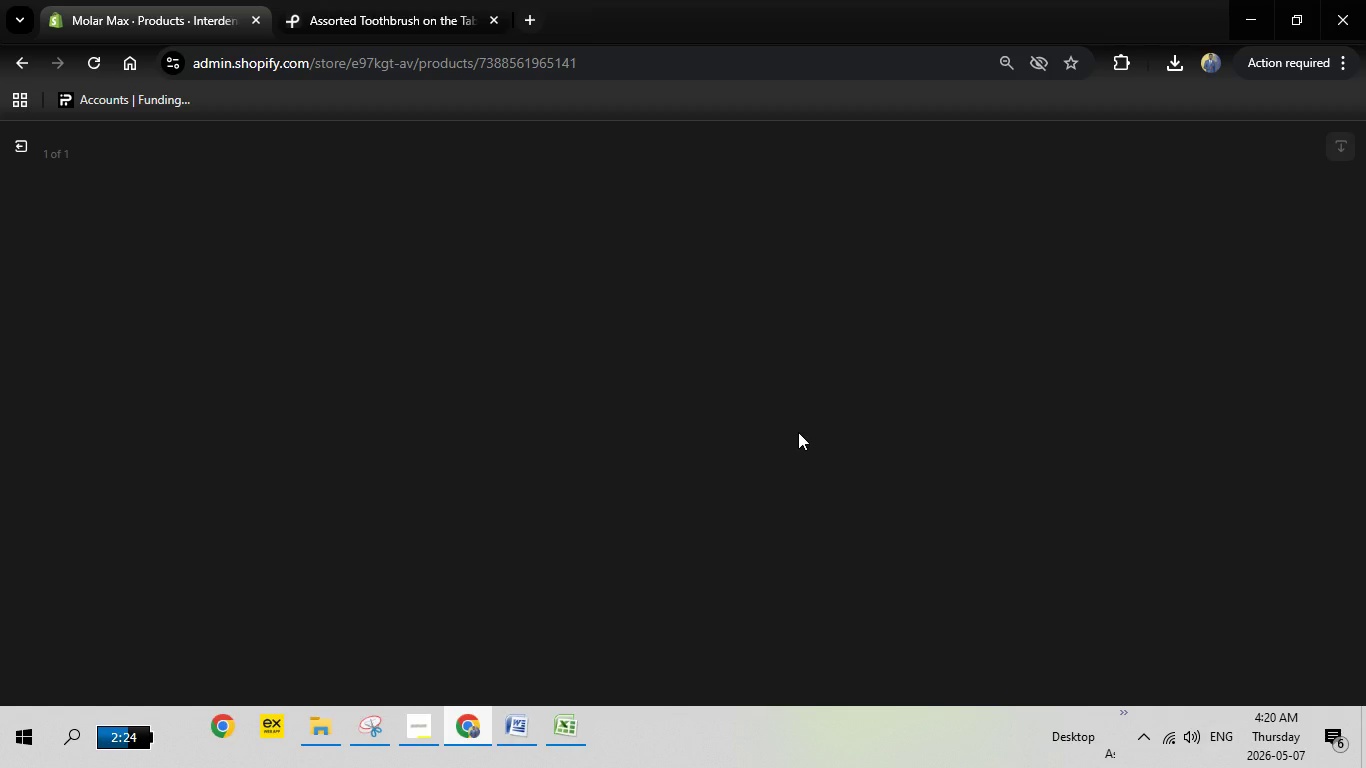 
wait(15.0)
 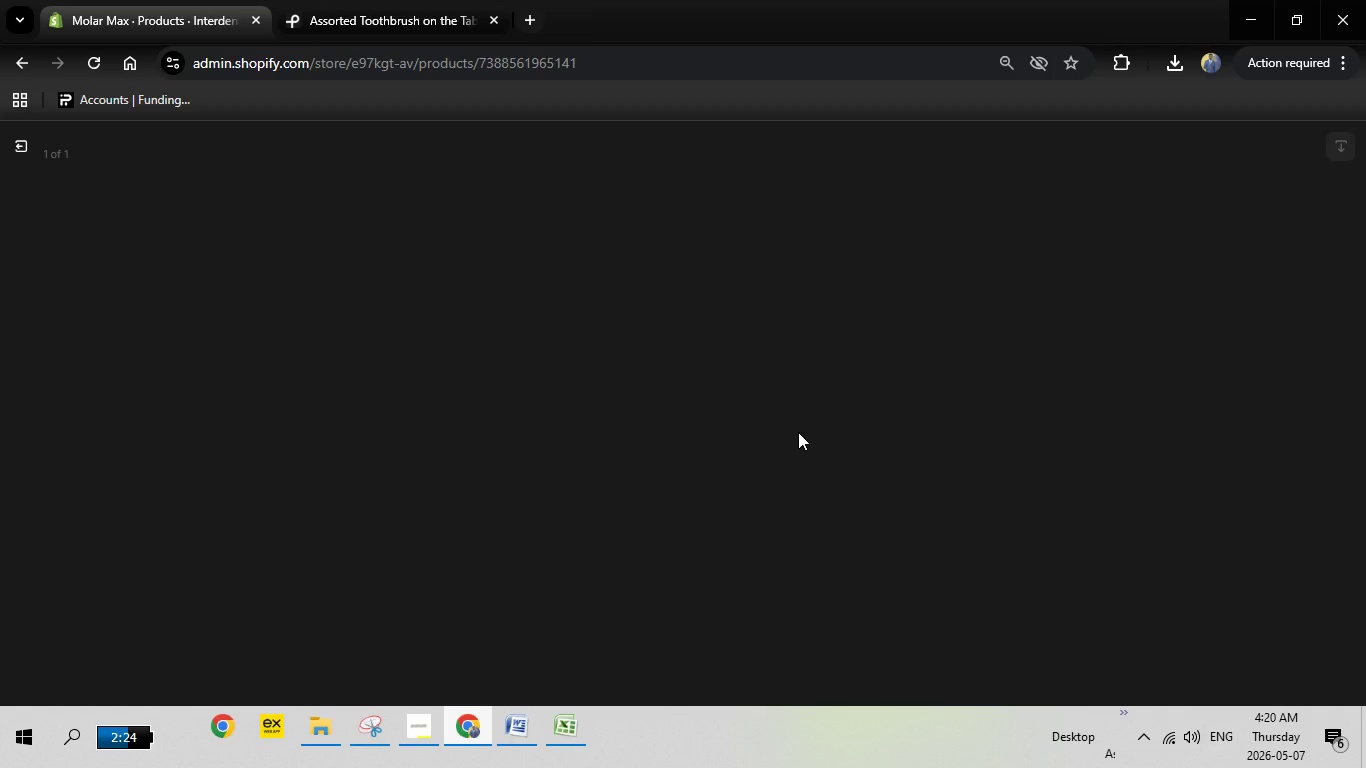 
scroll: coordinate [1035, 380], scroll_direction: down, amount: 1.0
 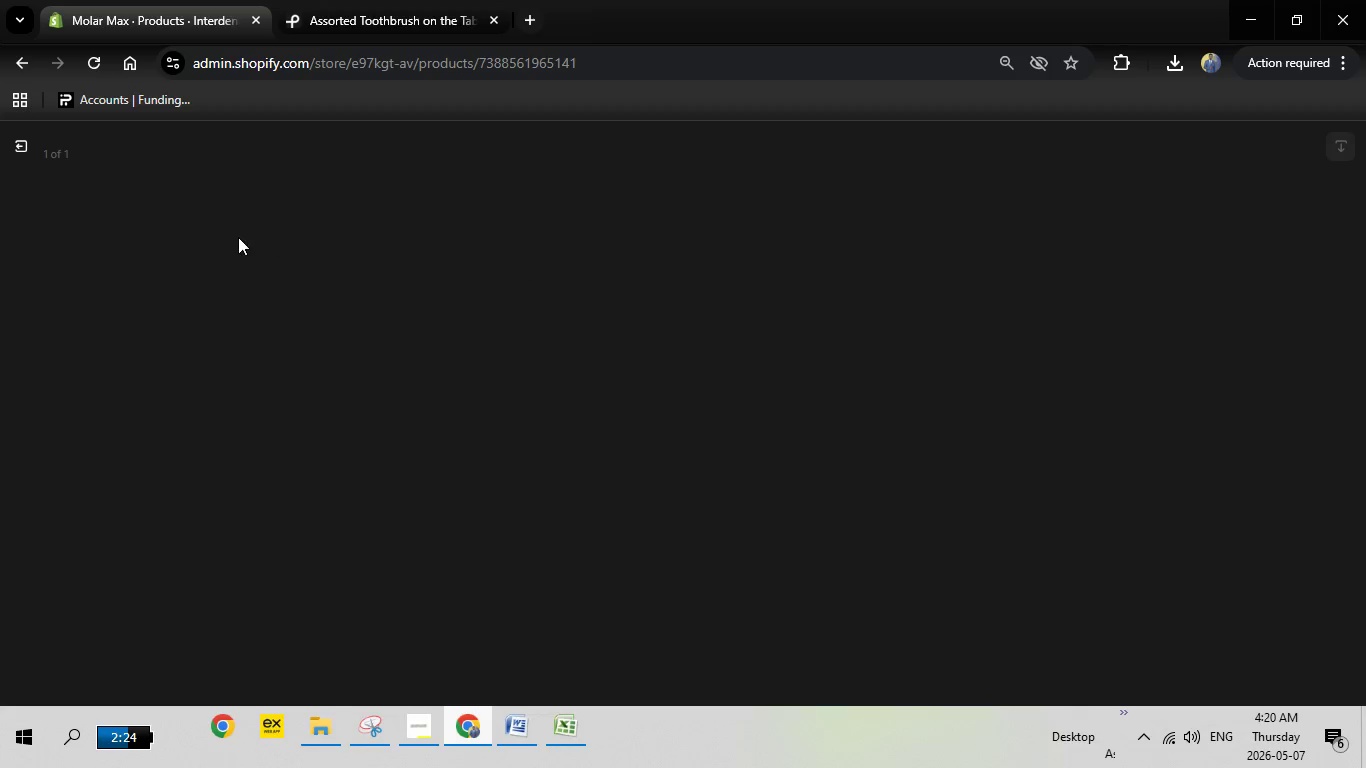 
scroll: coordinate [240, 237], scroll_direction: up, amount: 2.0
 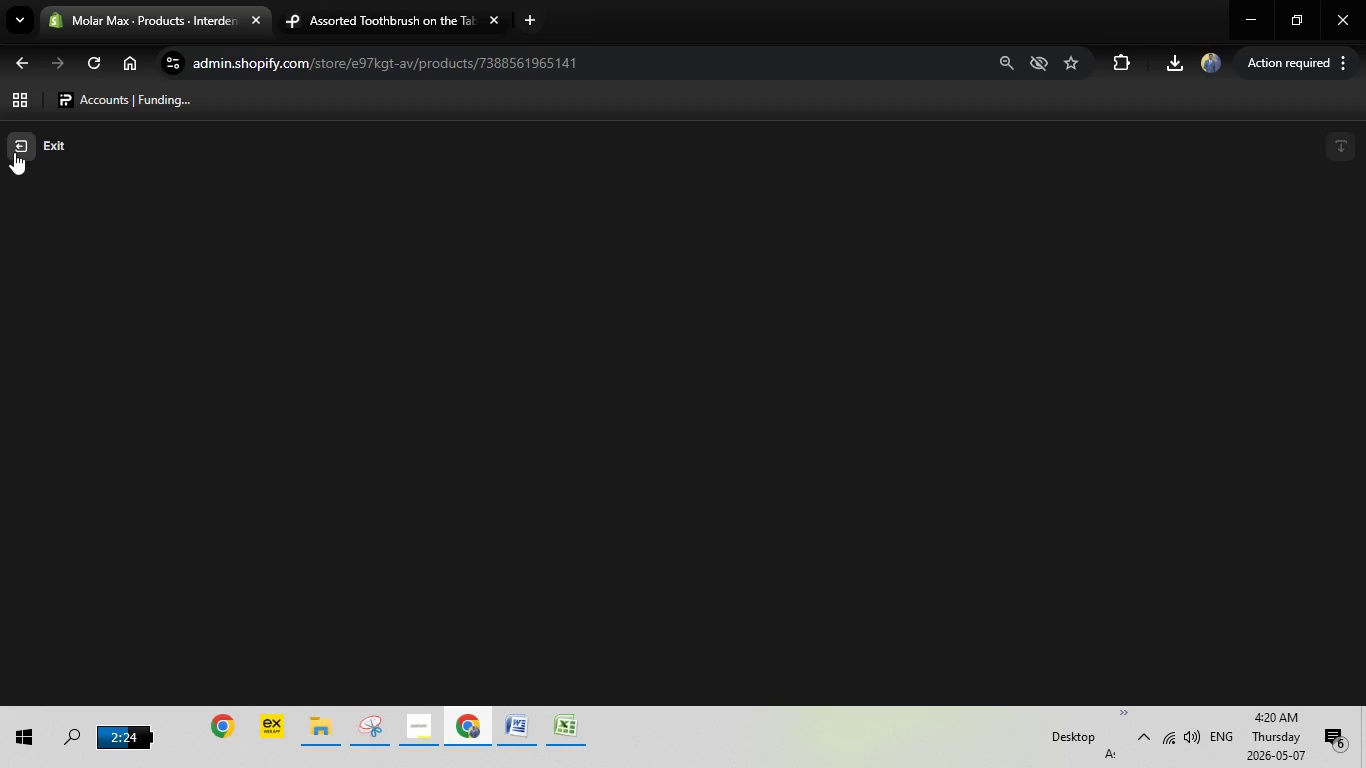 
left_click([14, 152])
 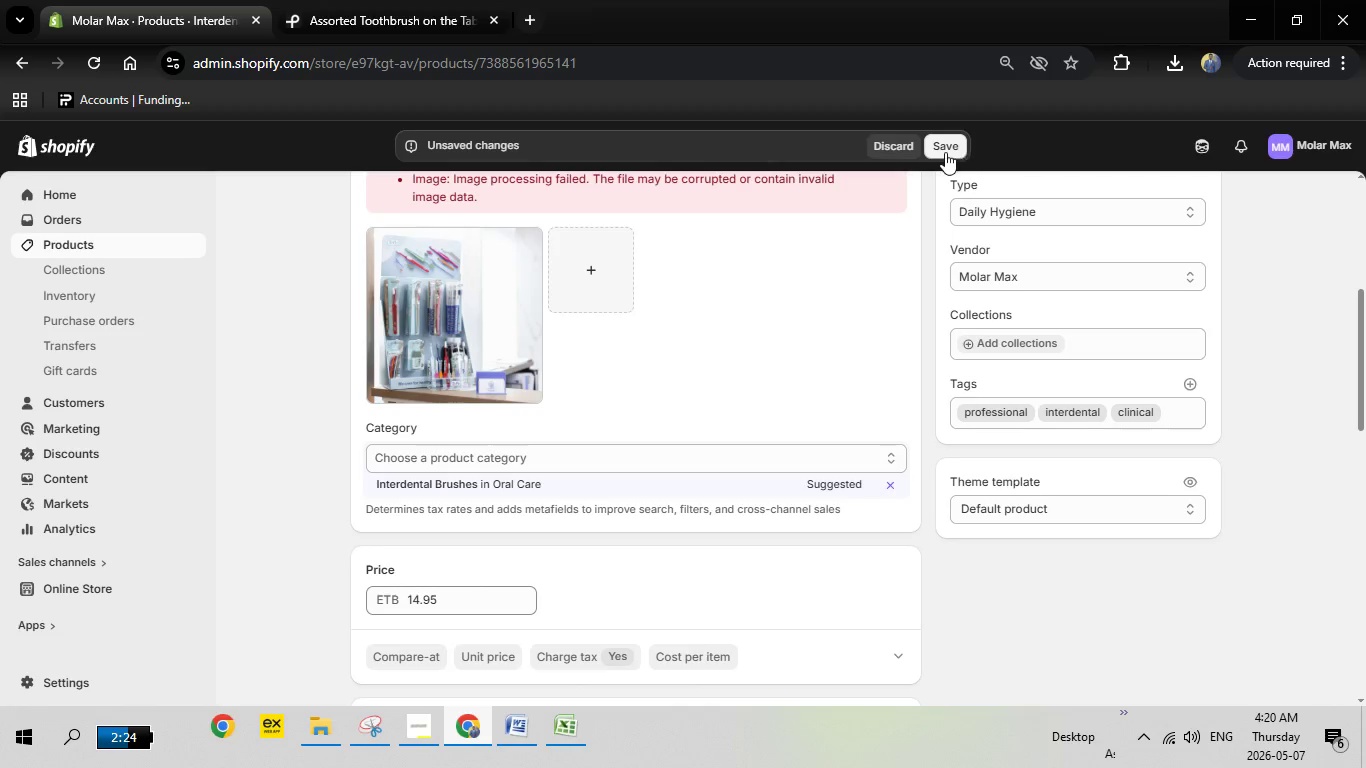 
left_click([939, 152])
 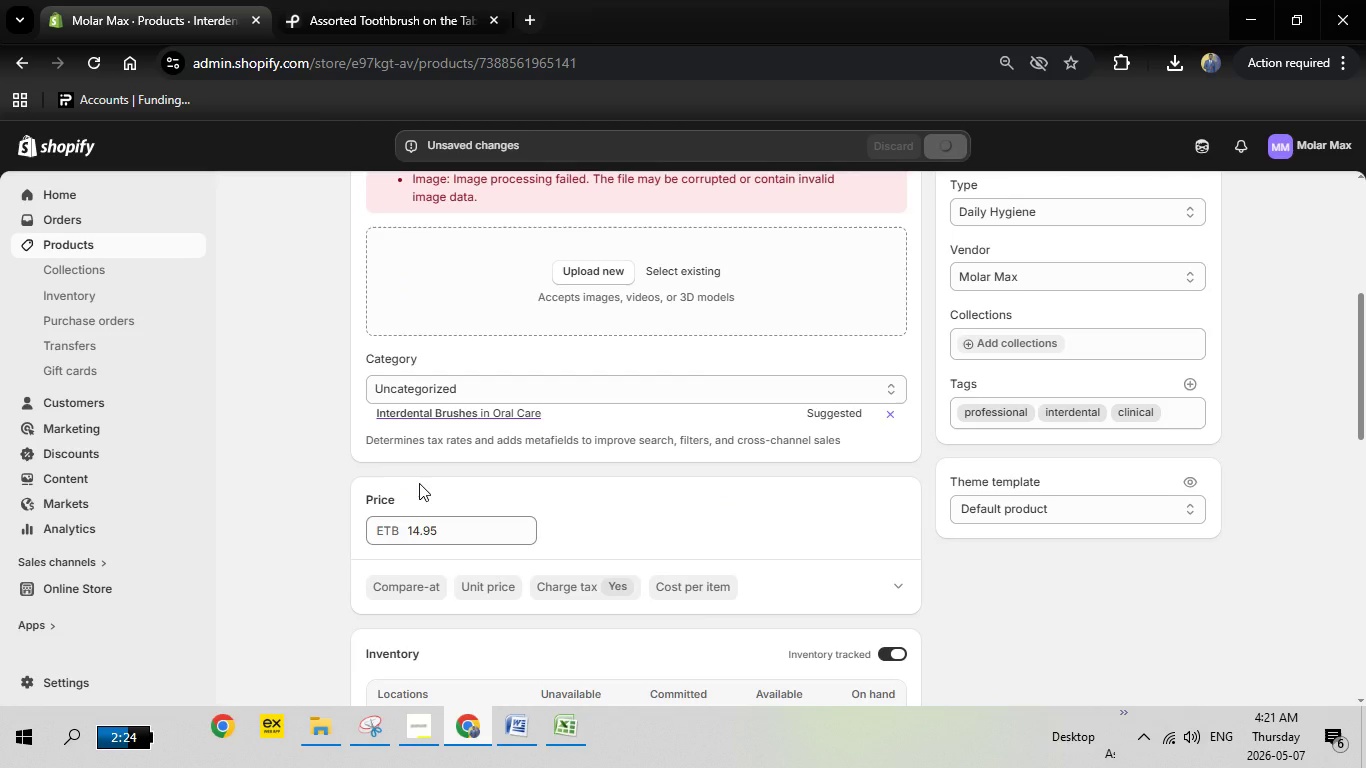 
wait(19.41)
 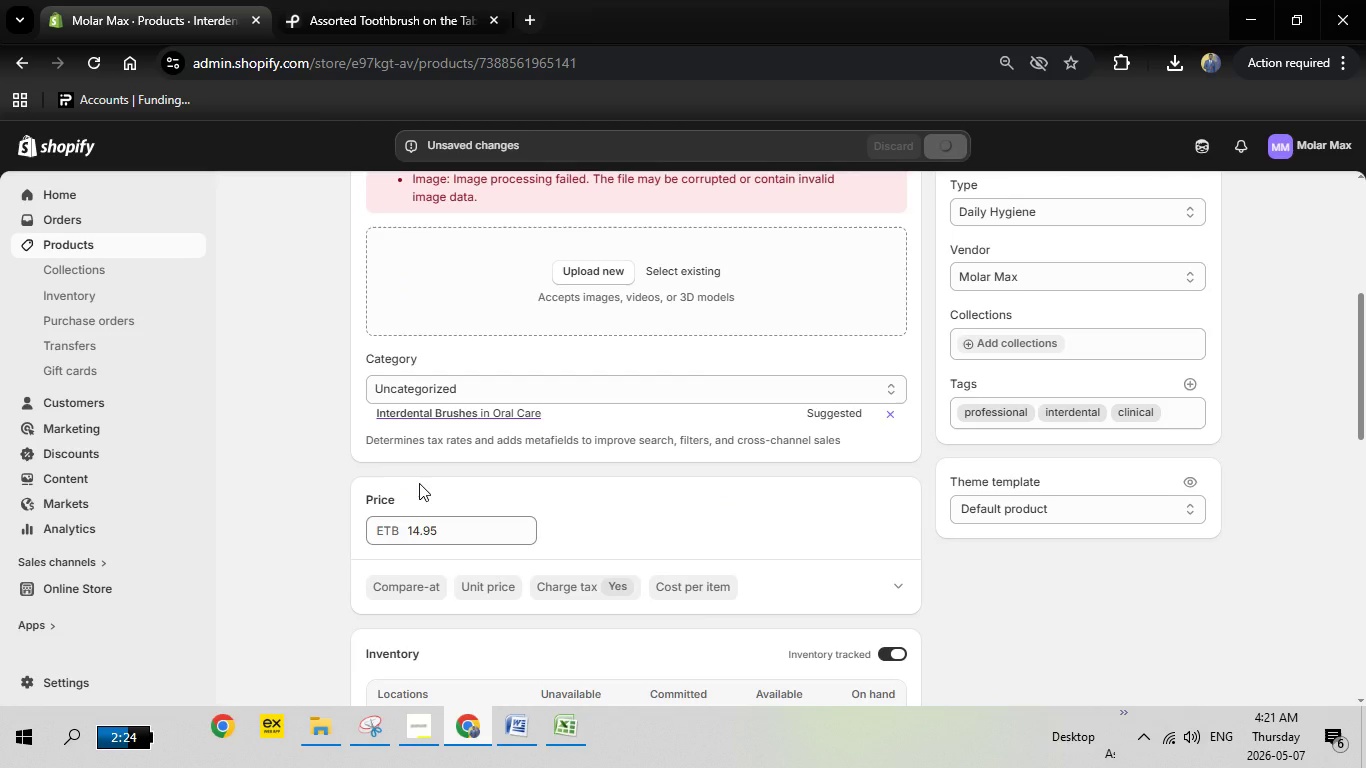 
scroll: coordinate [609, 381], scroll_direction: up, amount: 3.0
 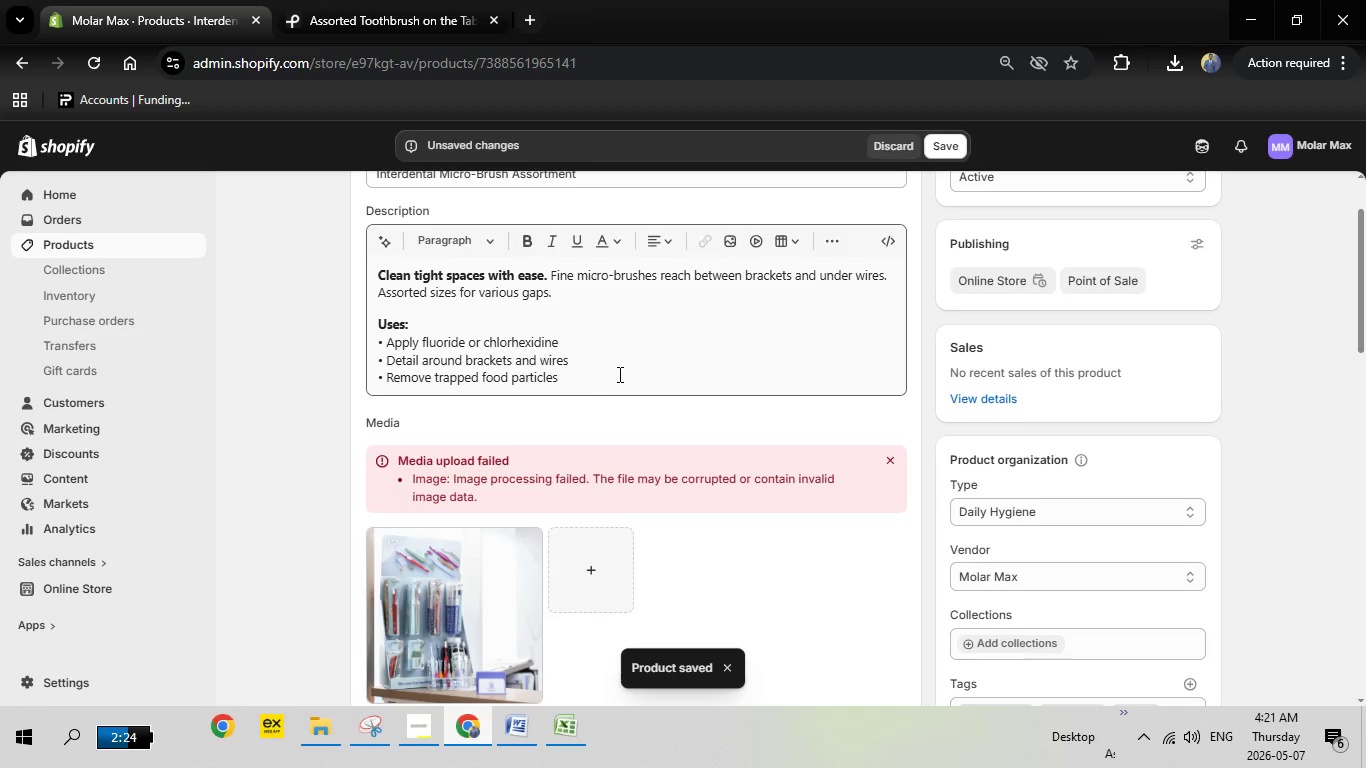 
scroll: coordinate [623, 370], scroll_direction: down, amount: 1.0
 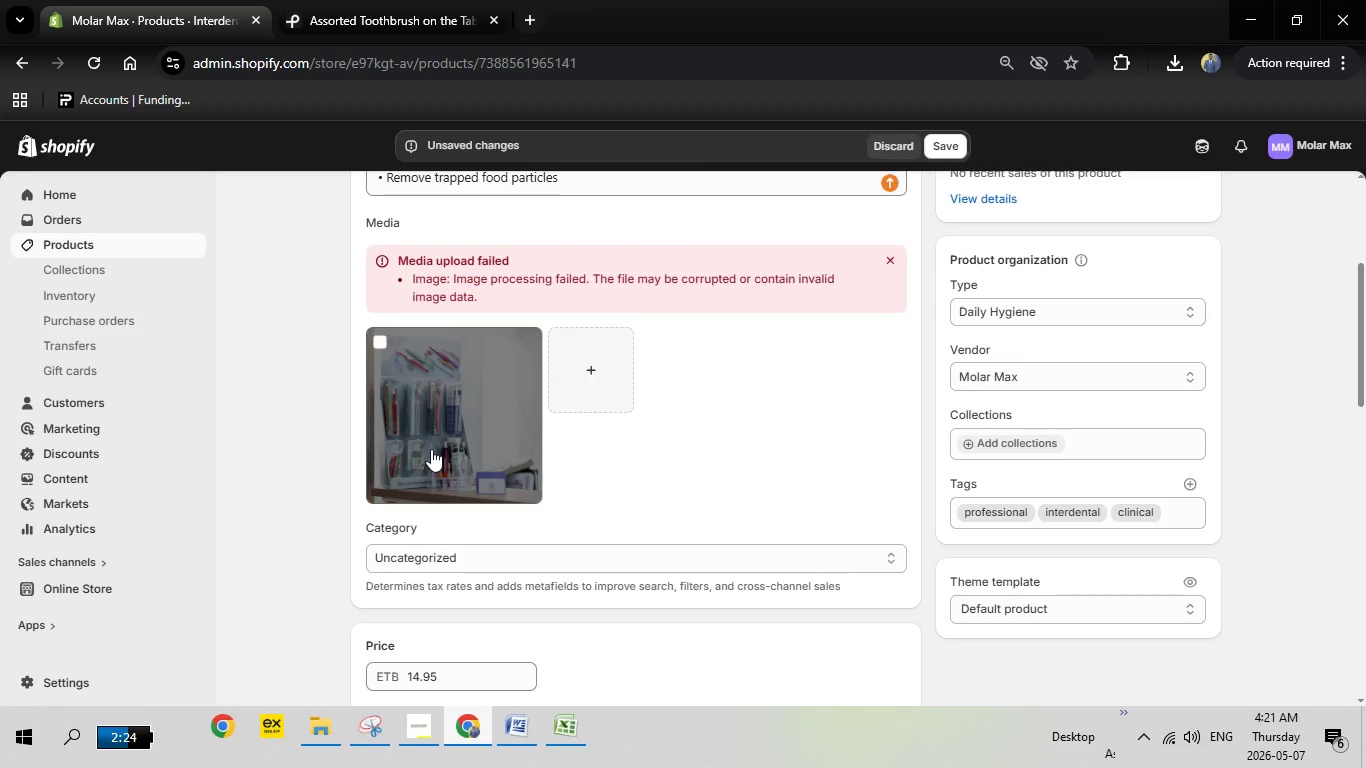 
left_click([431, 449])
 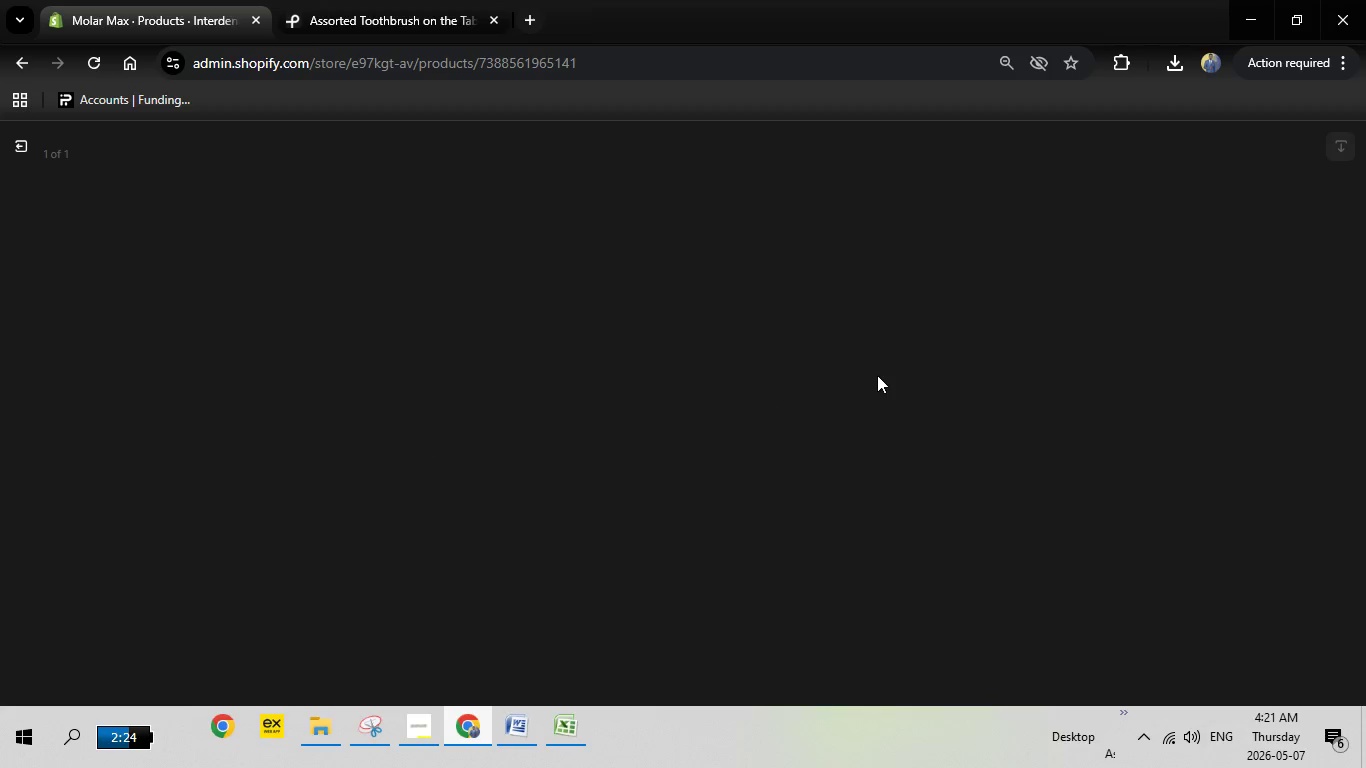 
wait(6.98)
 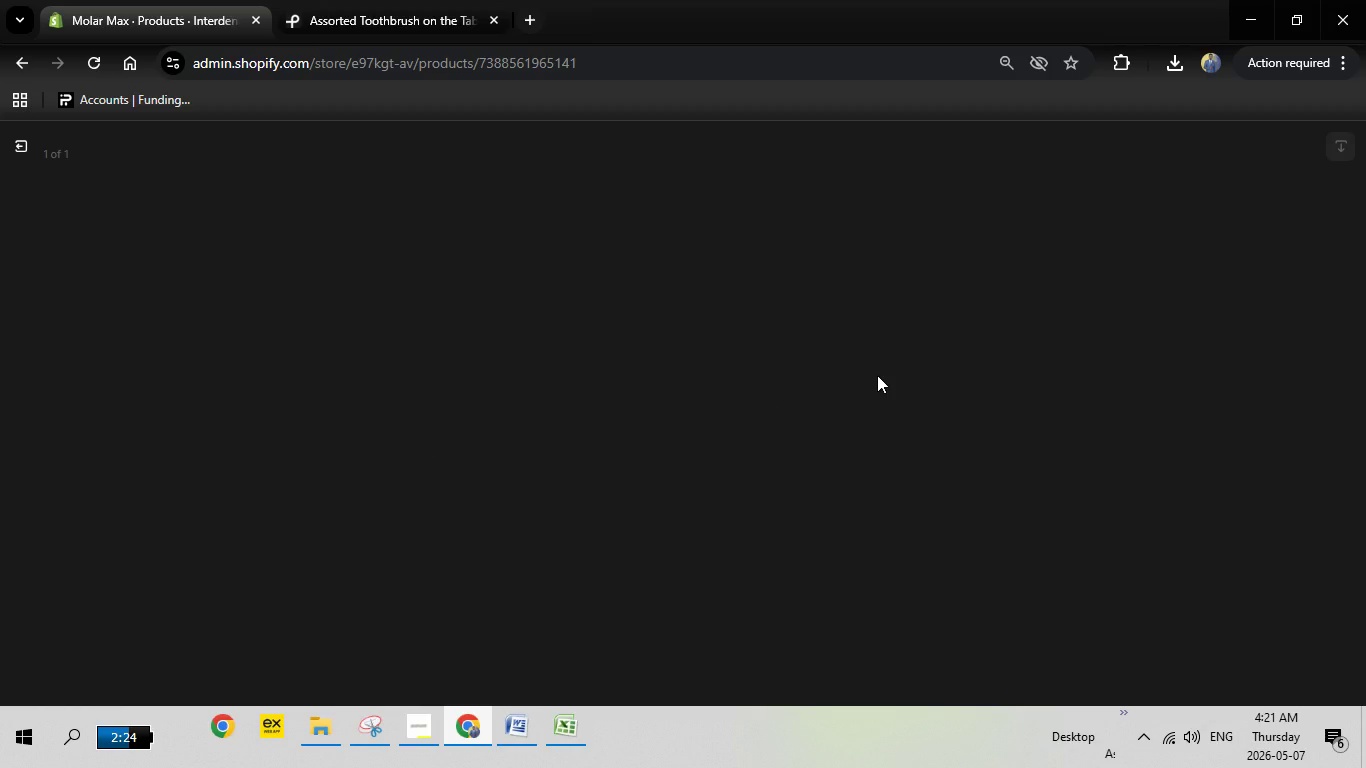 
left_click([1101, 347])
 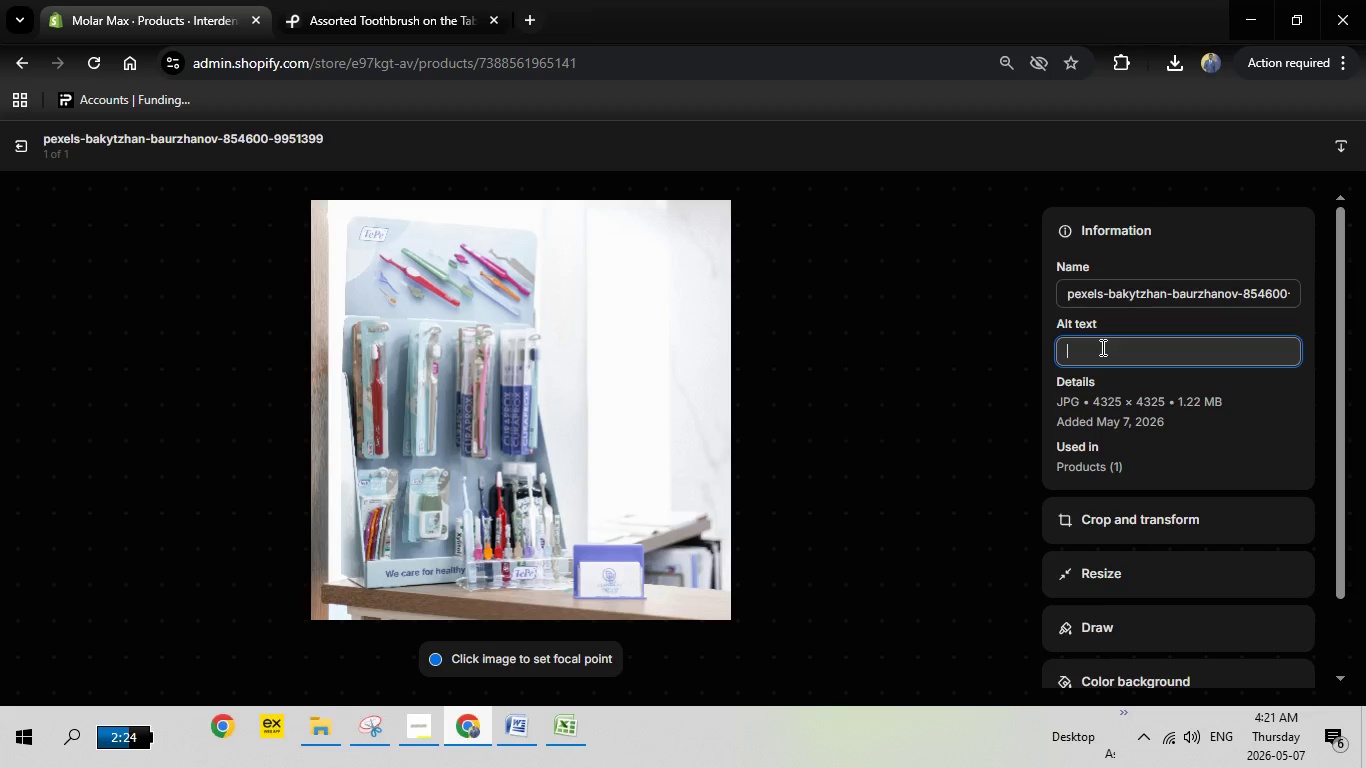 
right_click([1101, 347])
 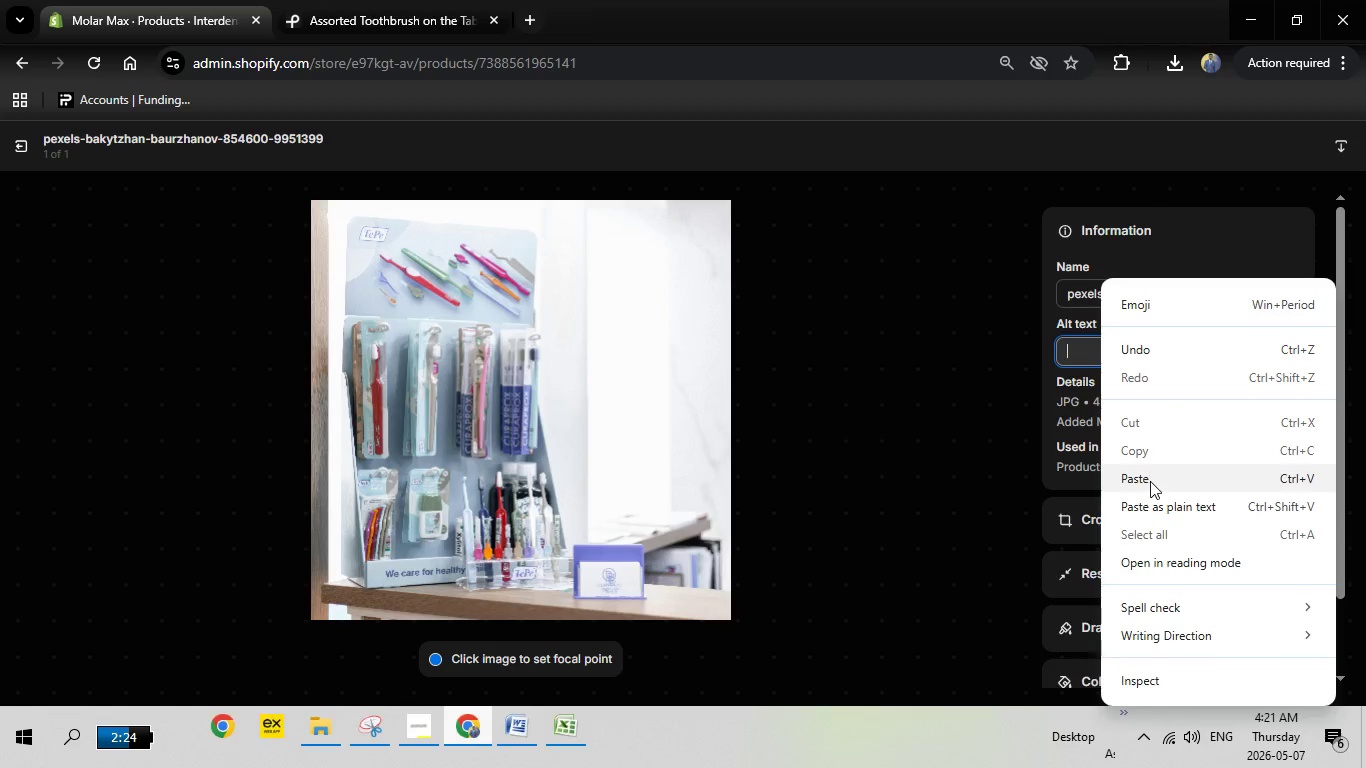 
left_click([1150, 481])
 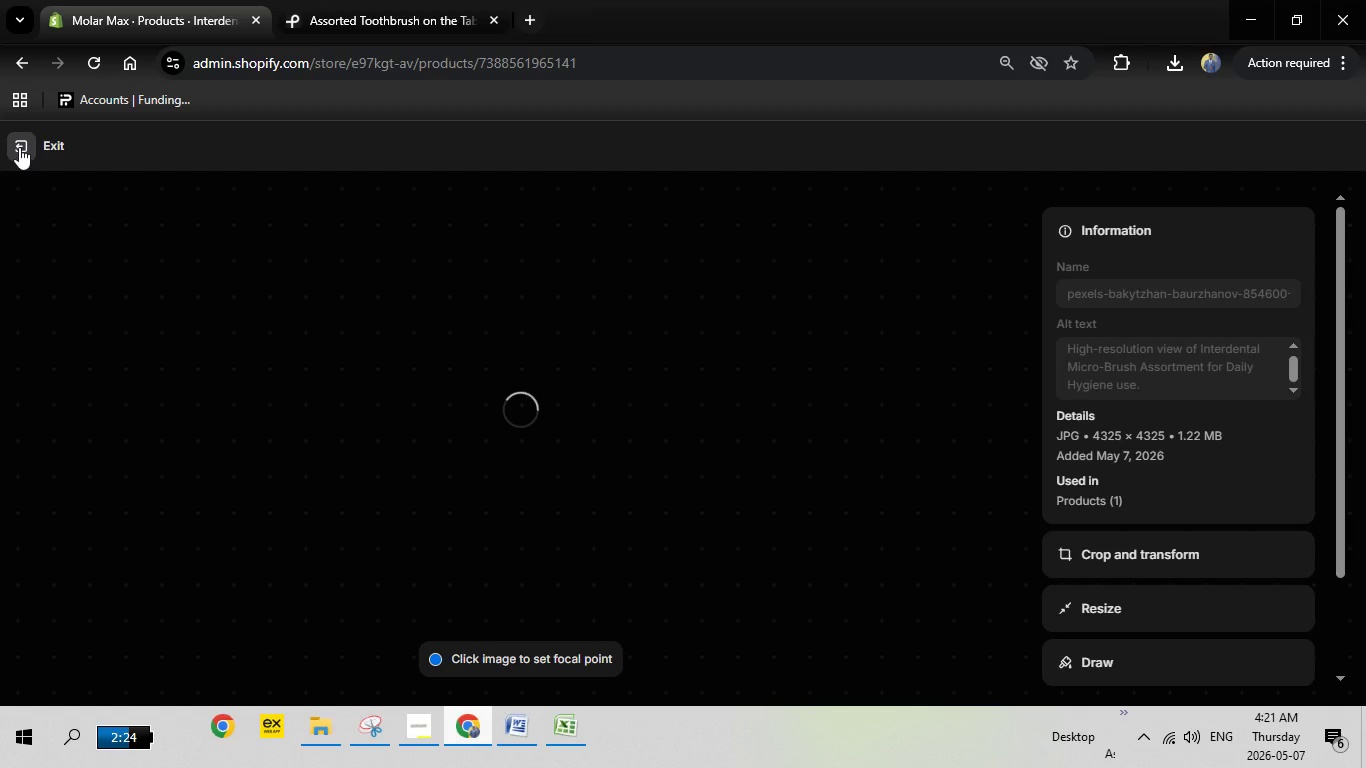 
wait(5.81)
 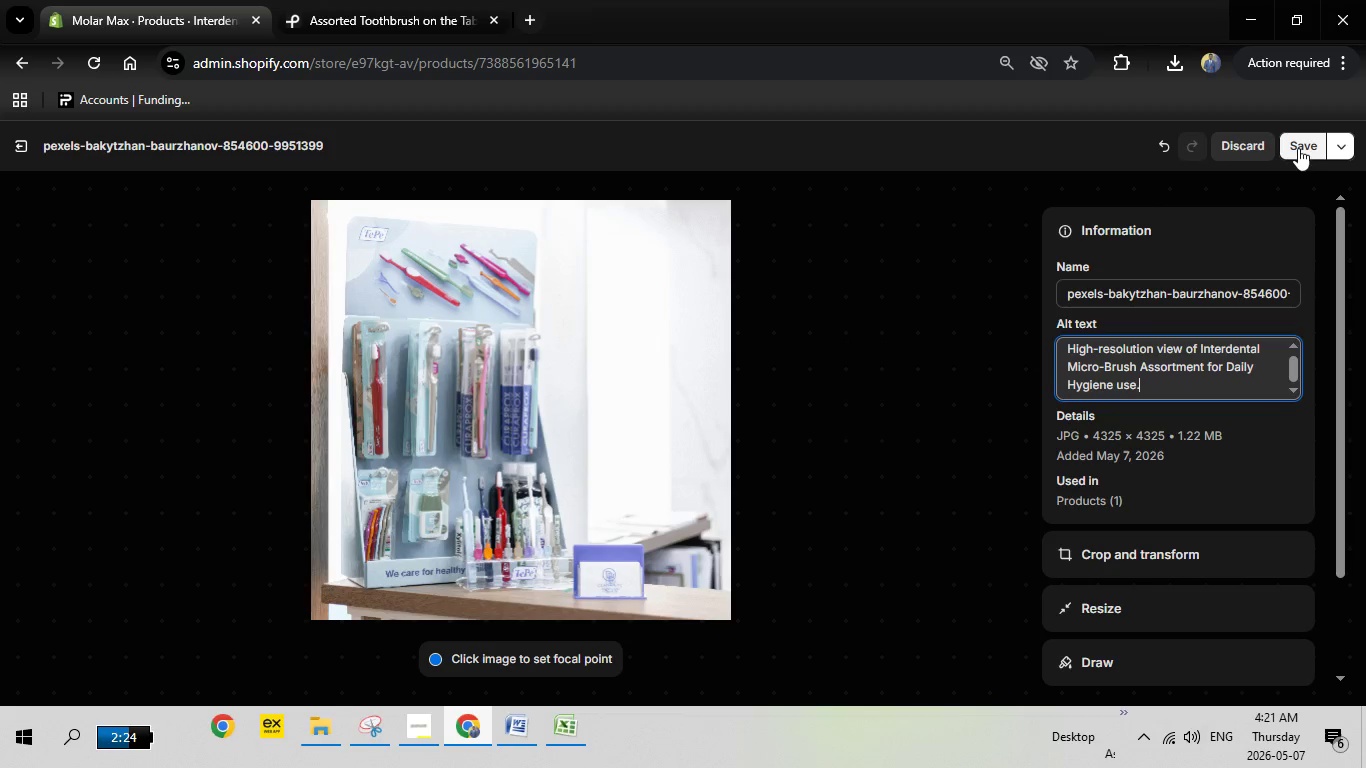 
left_click([19, 147])
 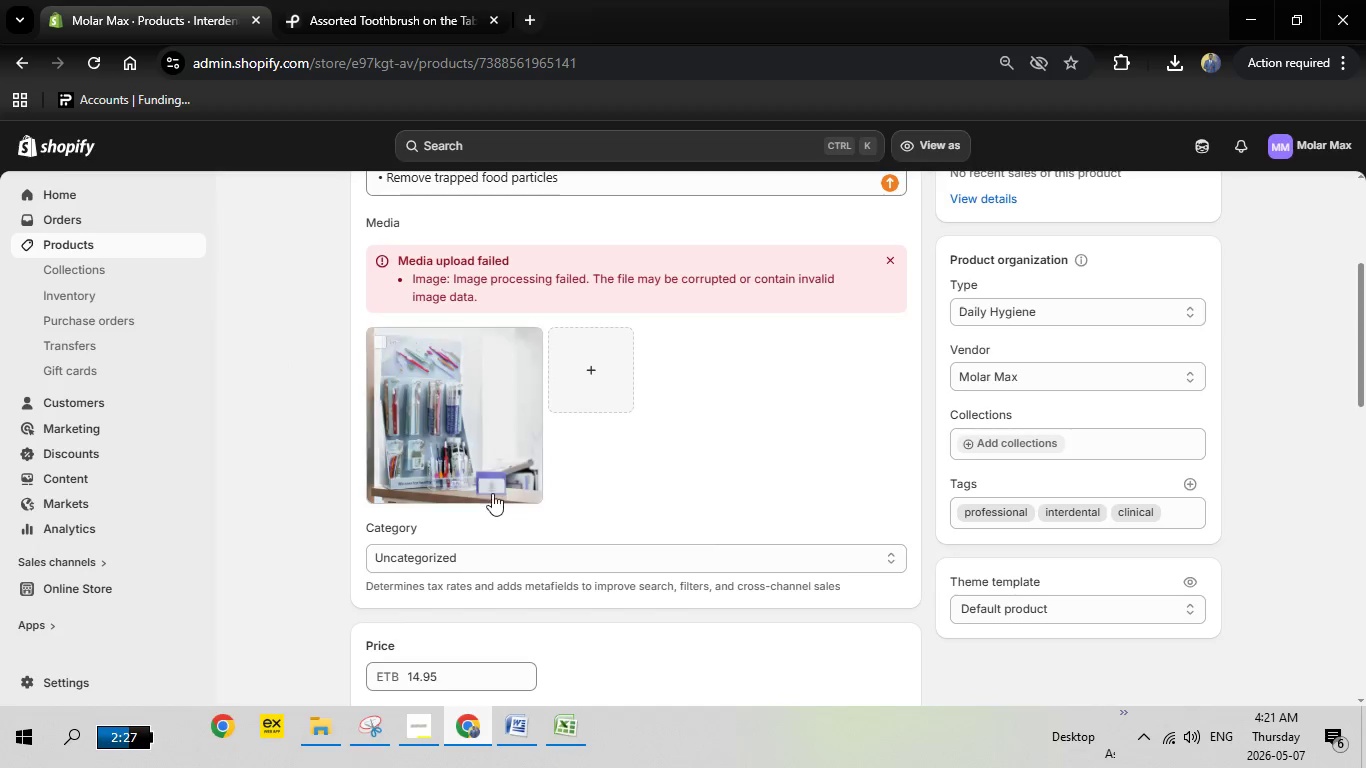 
scroll: coordinate [511, 488], scroll_direction: down, amount: 1.0
 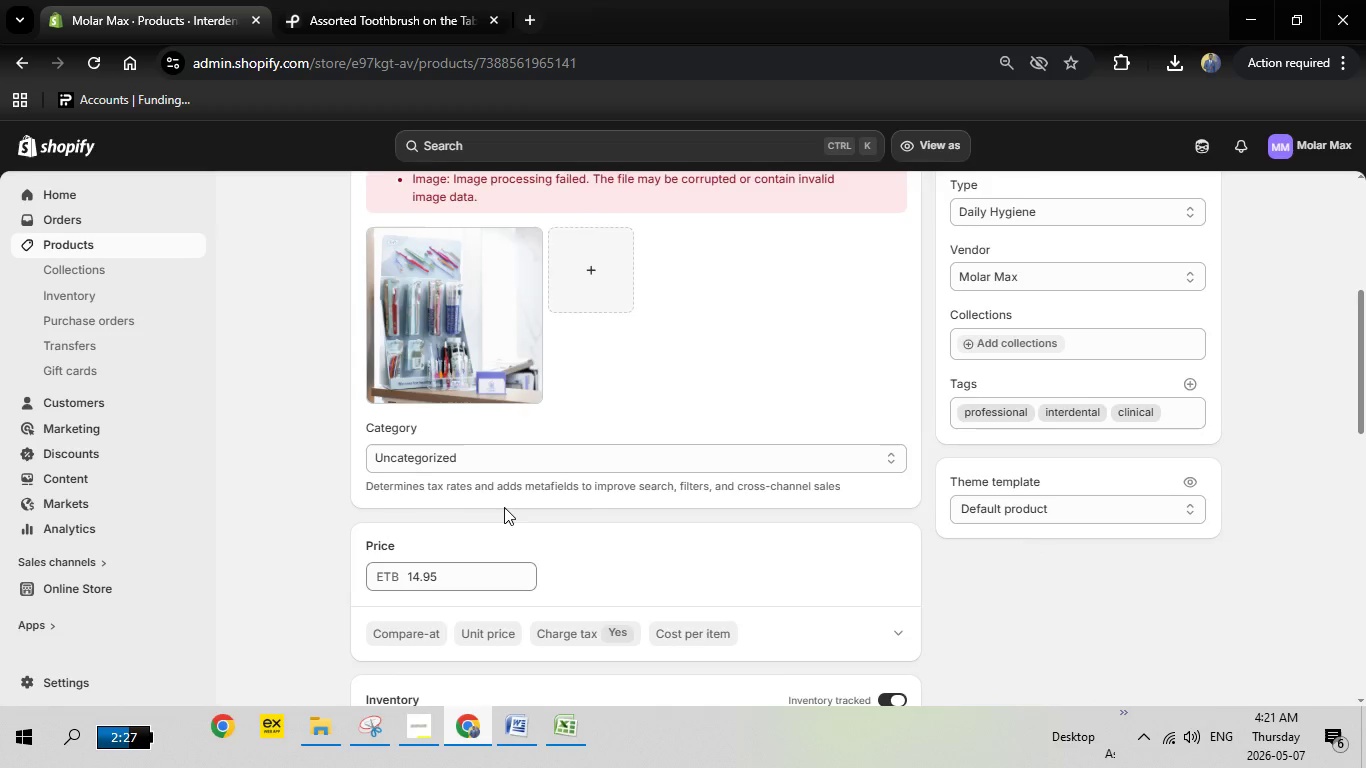 
scroll: coordinate [504, 507], scroll_direction: up, amount: 1.0
 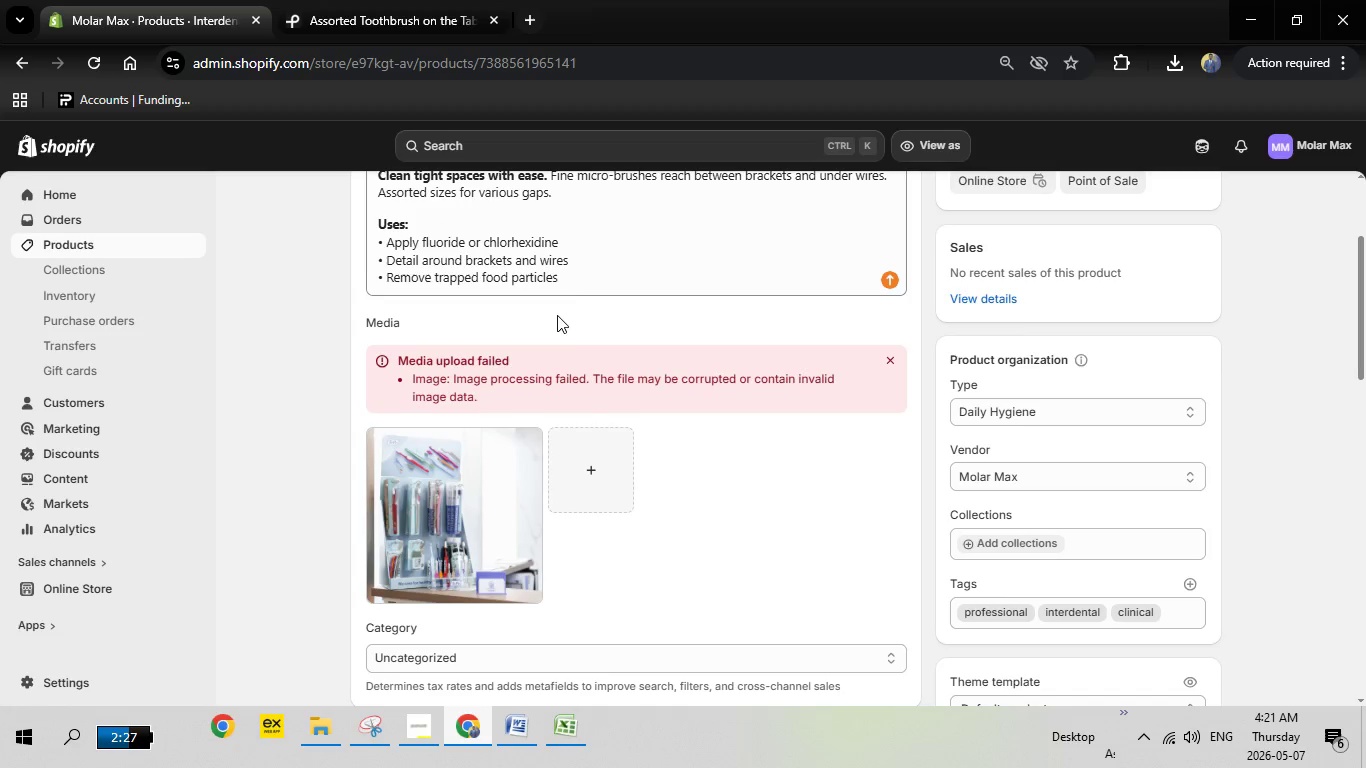 
left_click([582, 267])
 